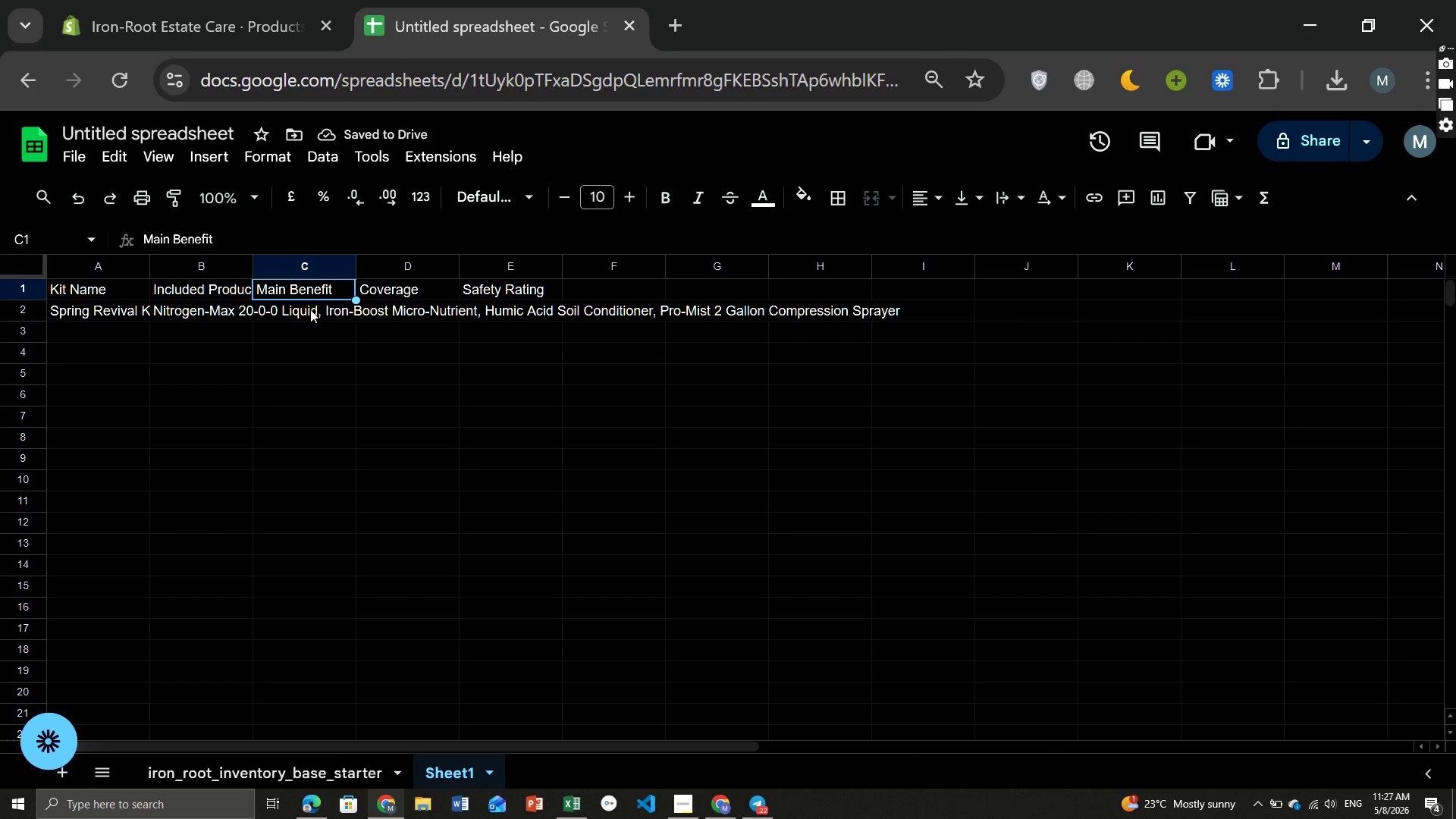 
left_click([304, 318])
 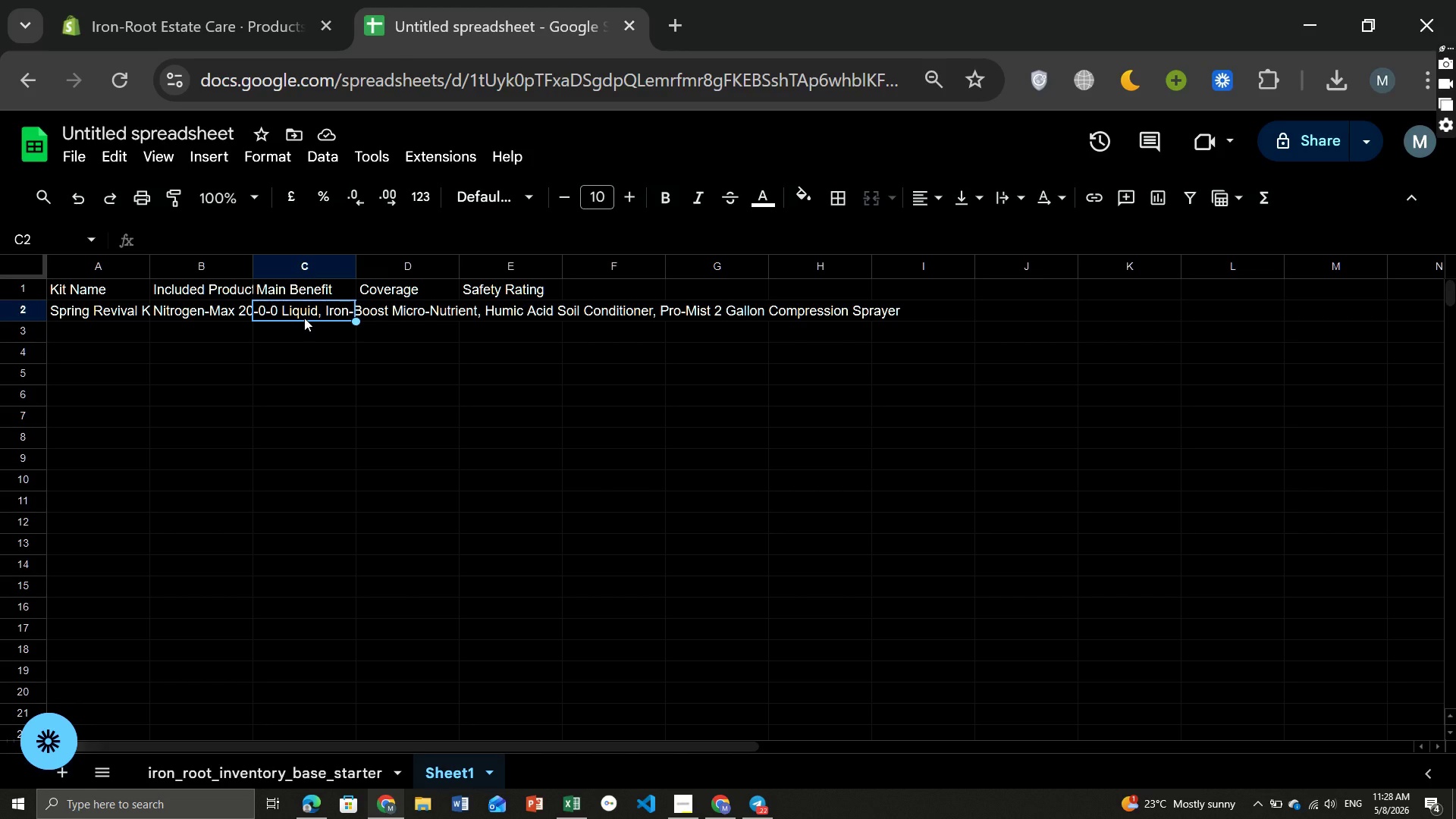 
wait(9.77)
 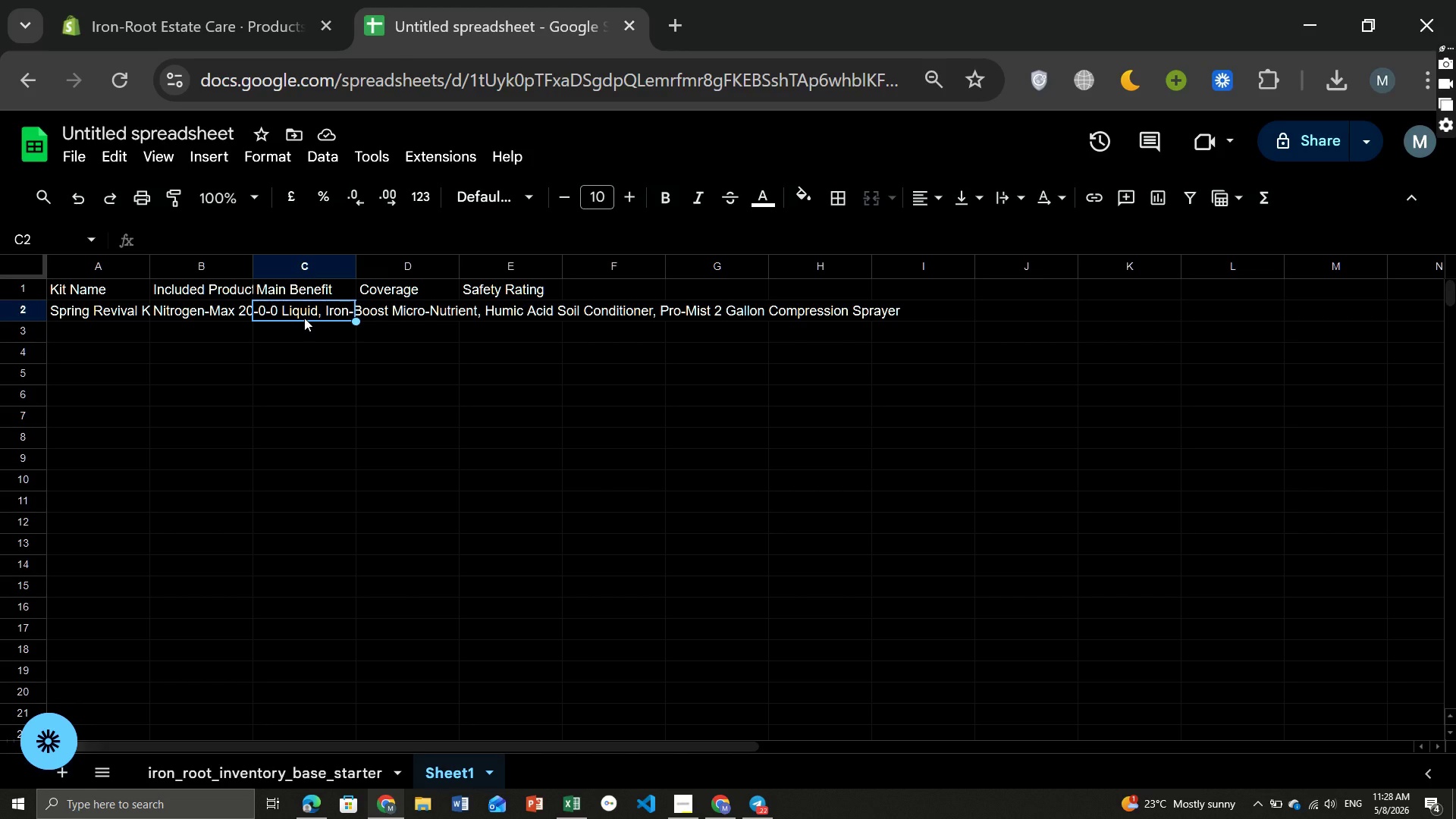 
type(RE)
key(Backspace)
type(e)
 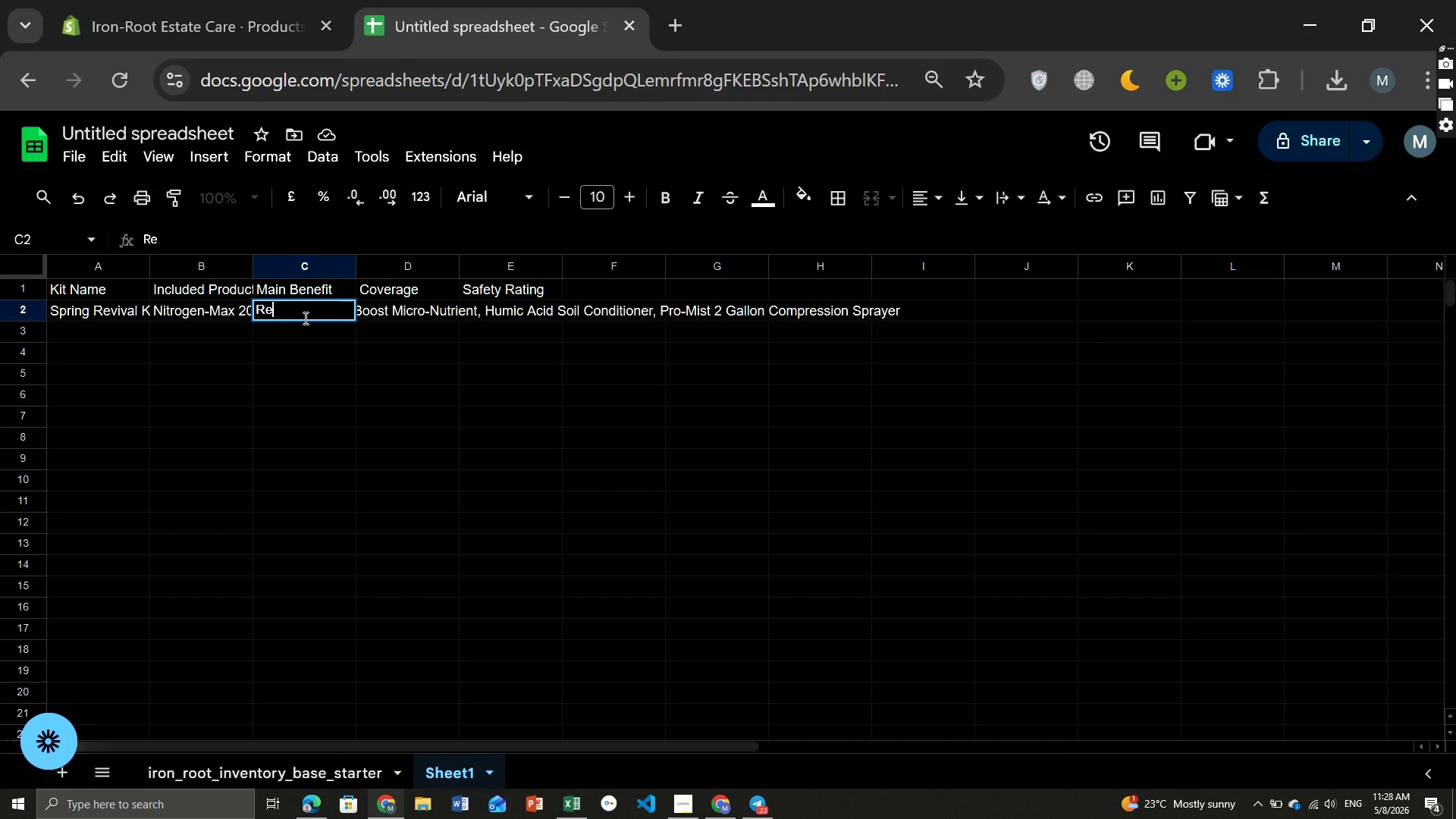 
type(stores weak lawns with deeper roots and thicker green growth.)
 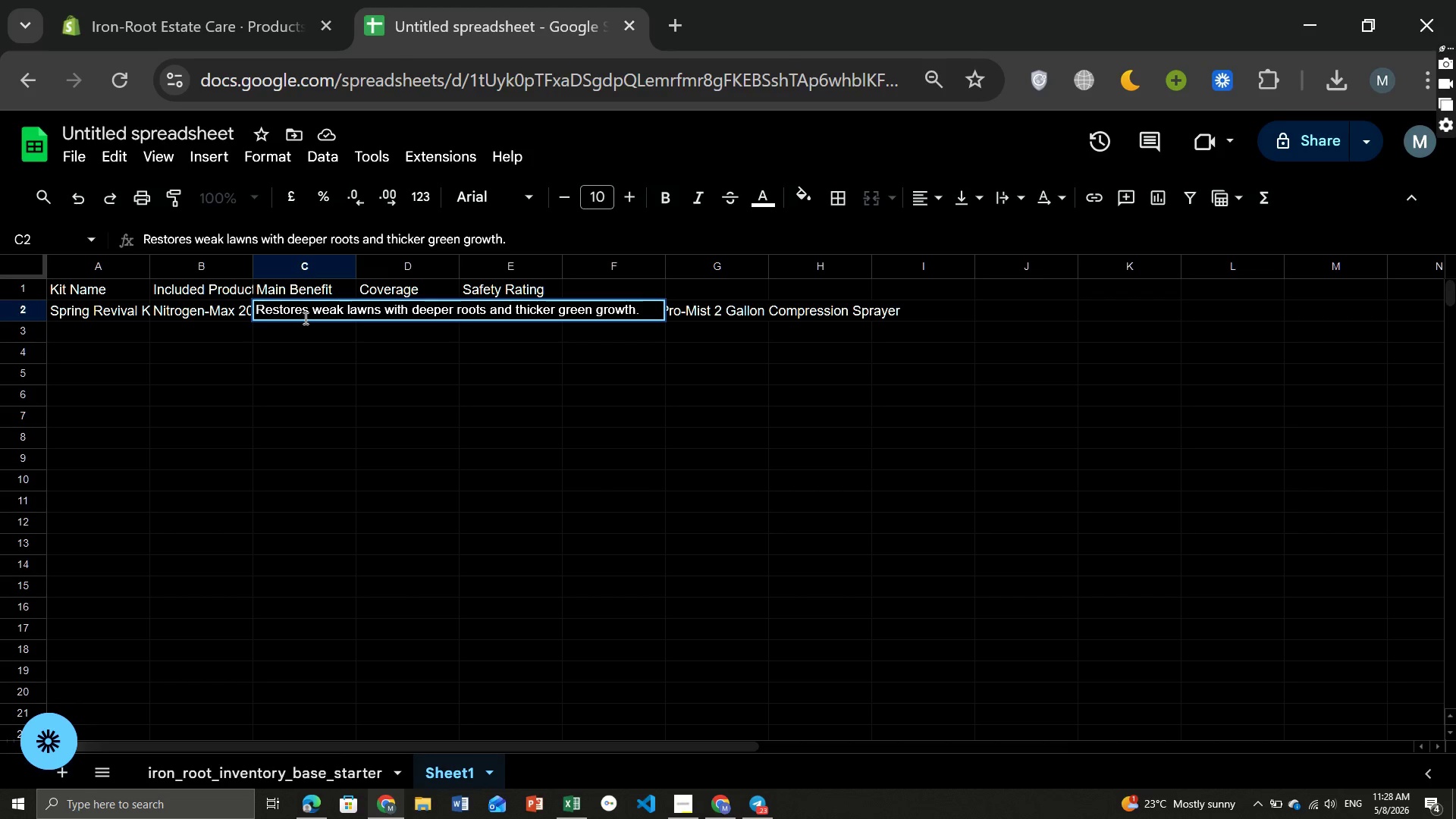 
wait(6.23)
 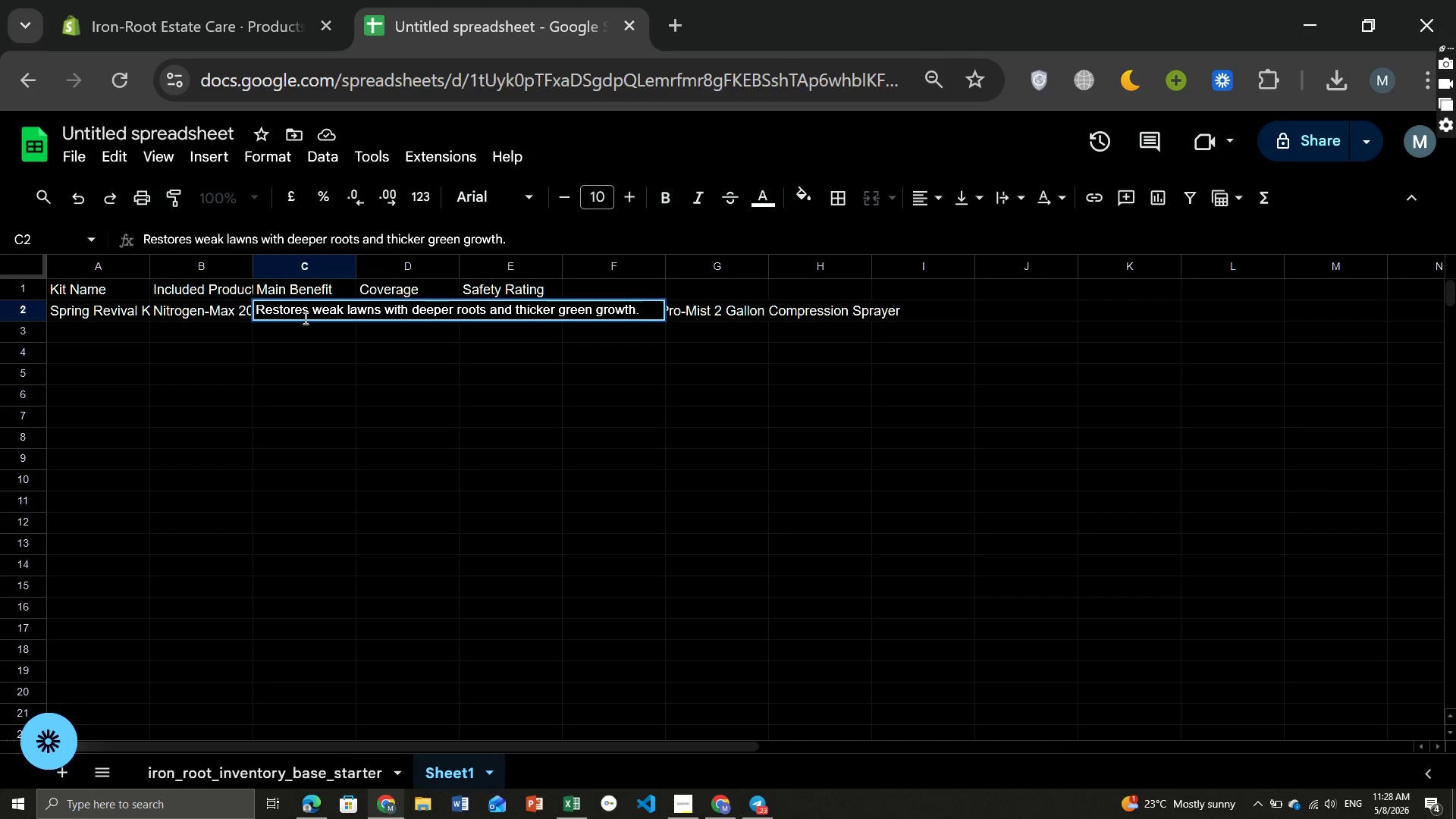 
key(ArrowRight)
 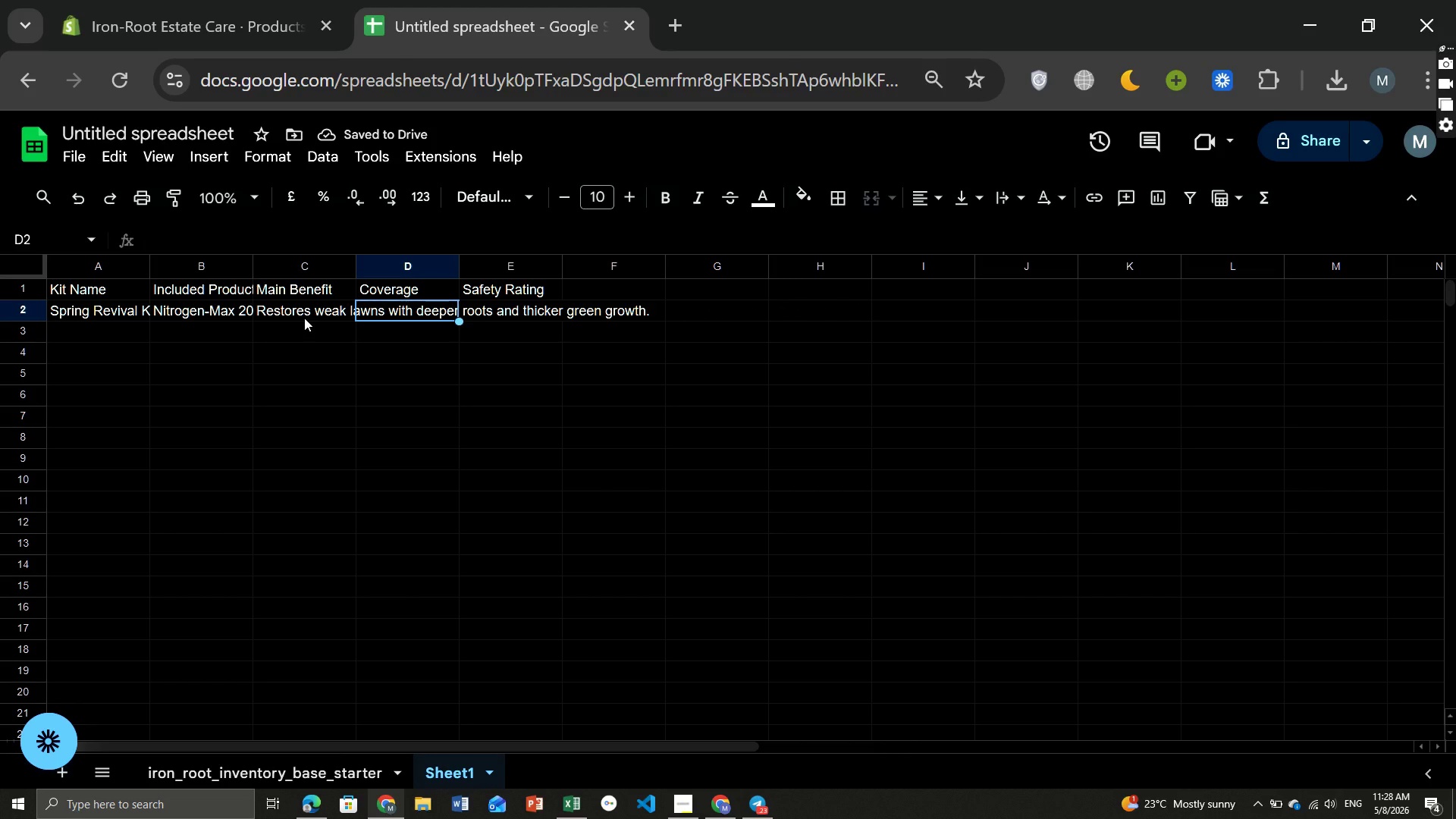 
type(Up to 5,000 sq ft)
 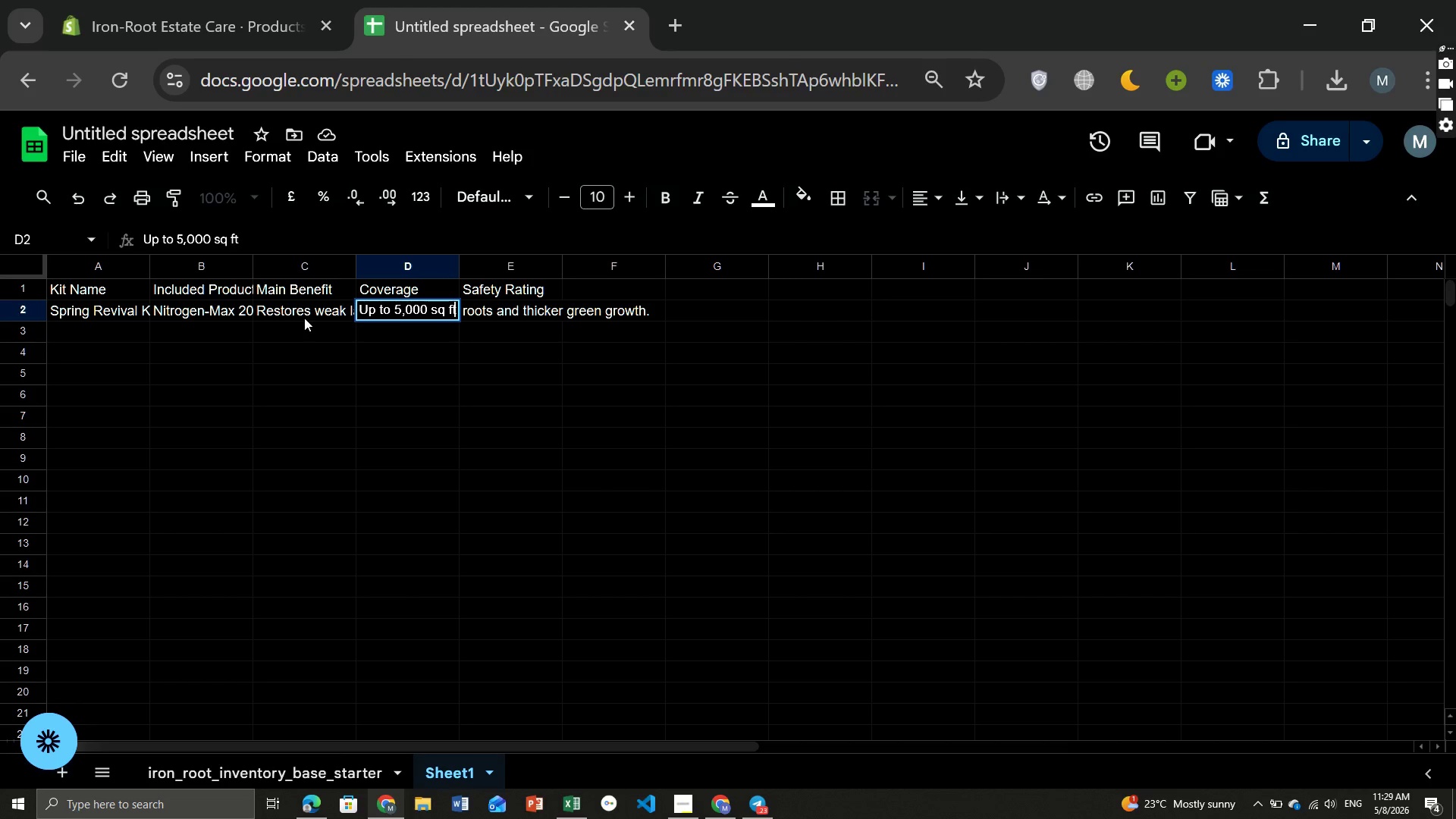 
key(ArrowRight)
 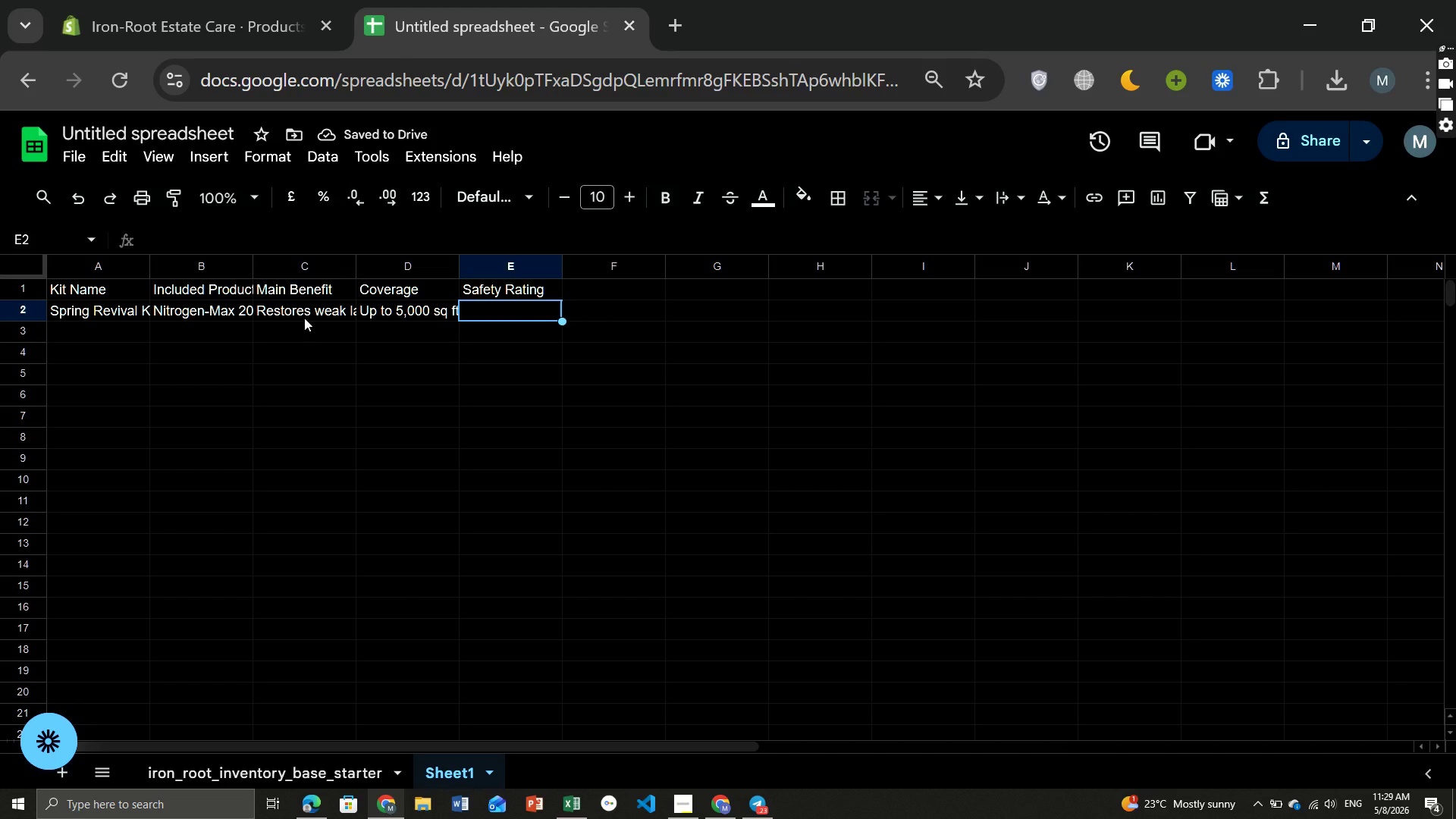 
type(Pet safe at)
key(Backspace)
type(fter drying)
 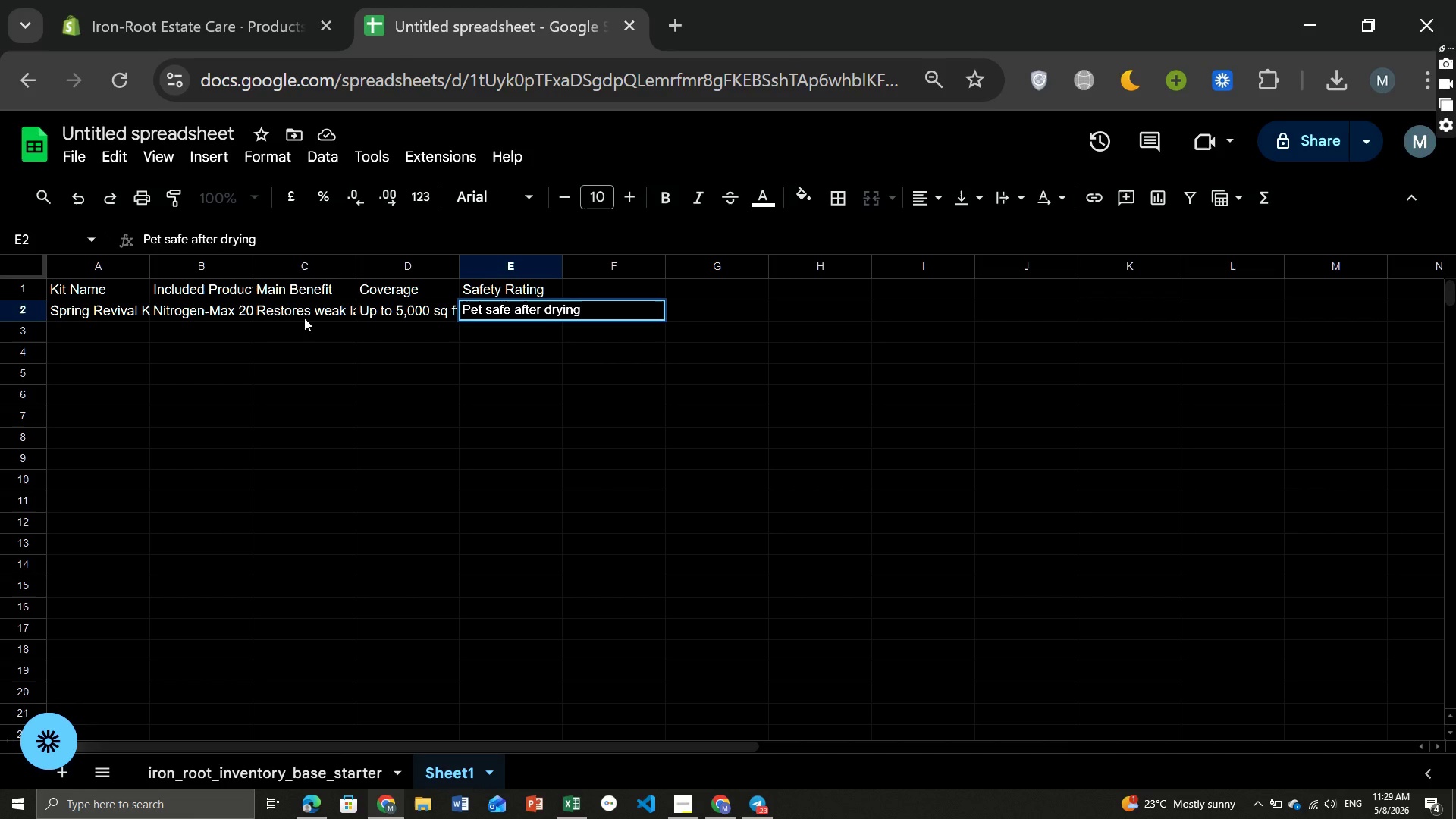 
key(Enter)
 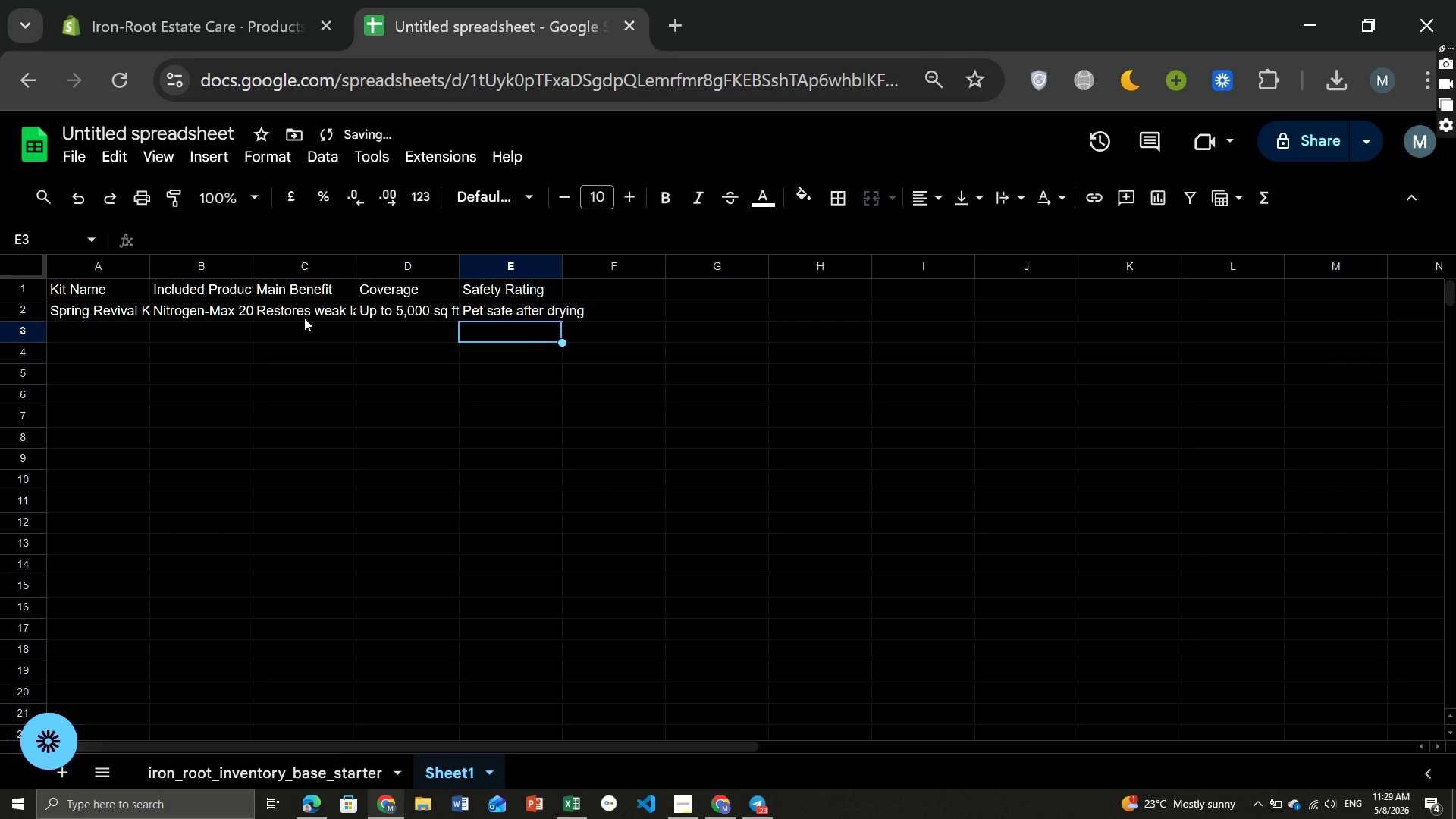 
key(Home)
 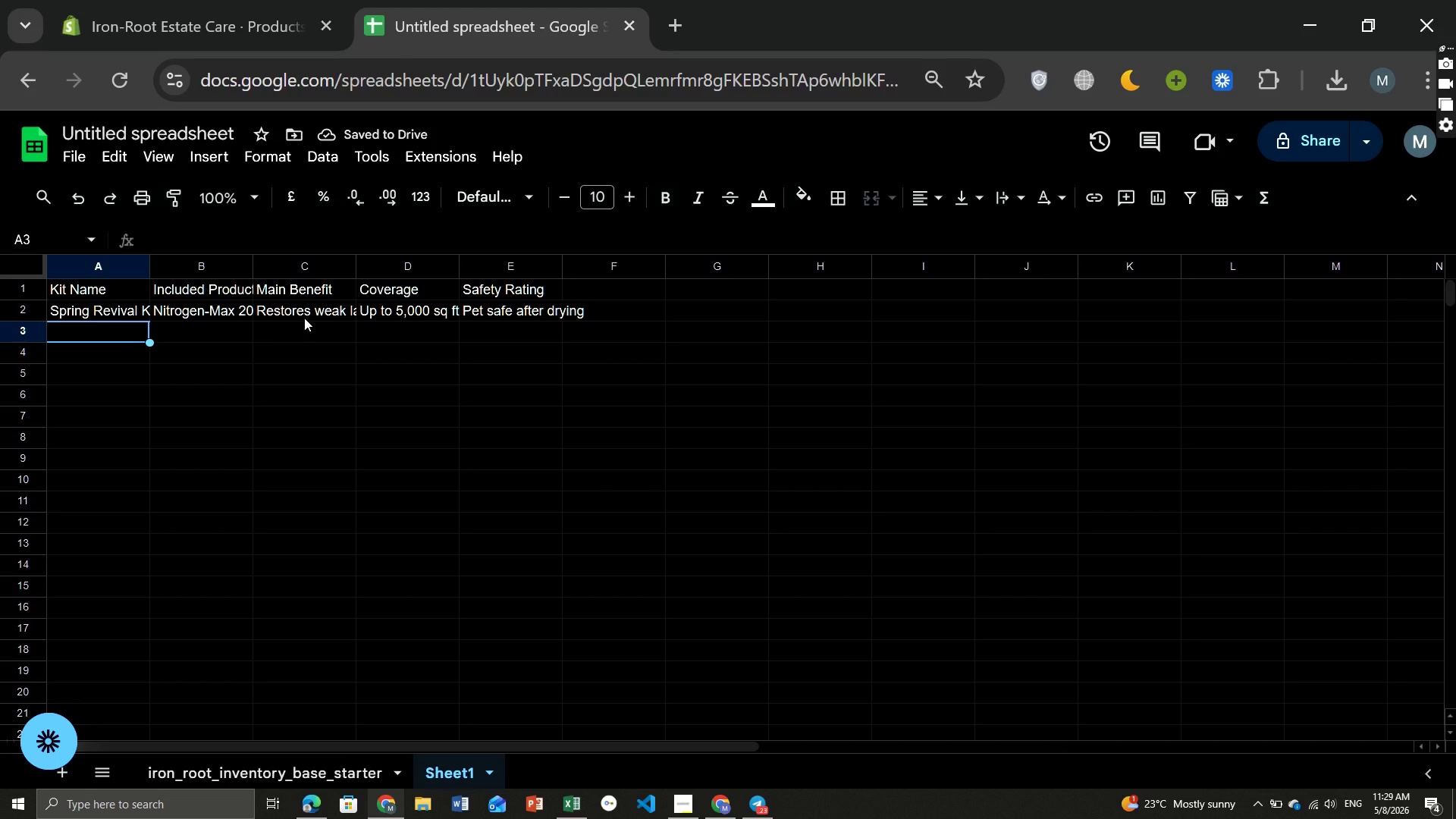 
type(Weed war fare Kit)
 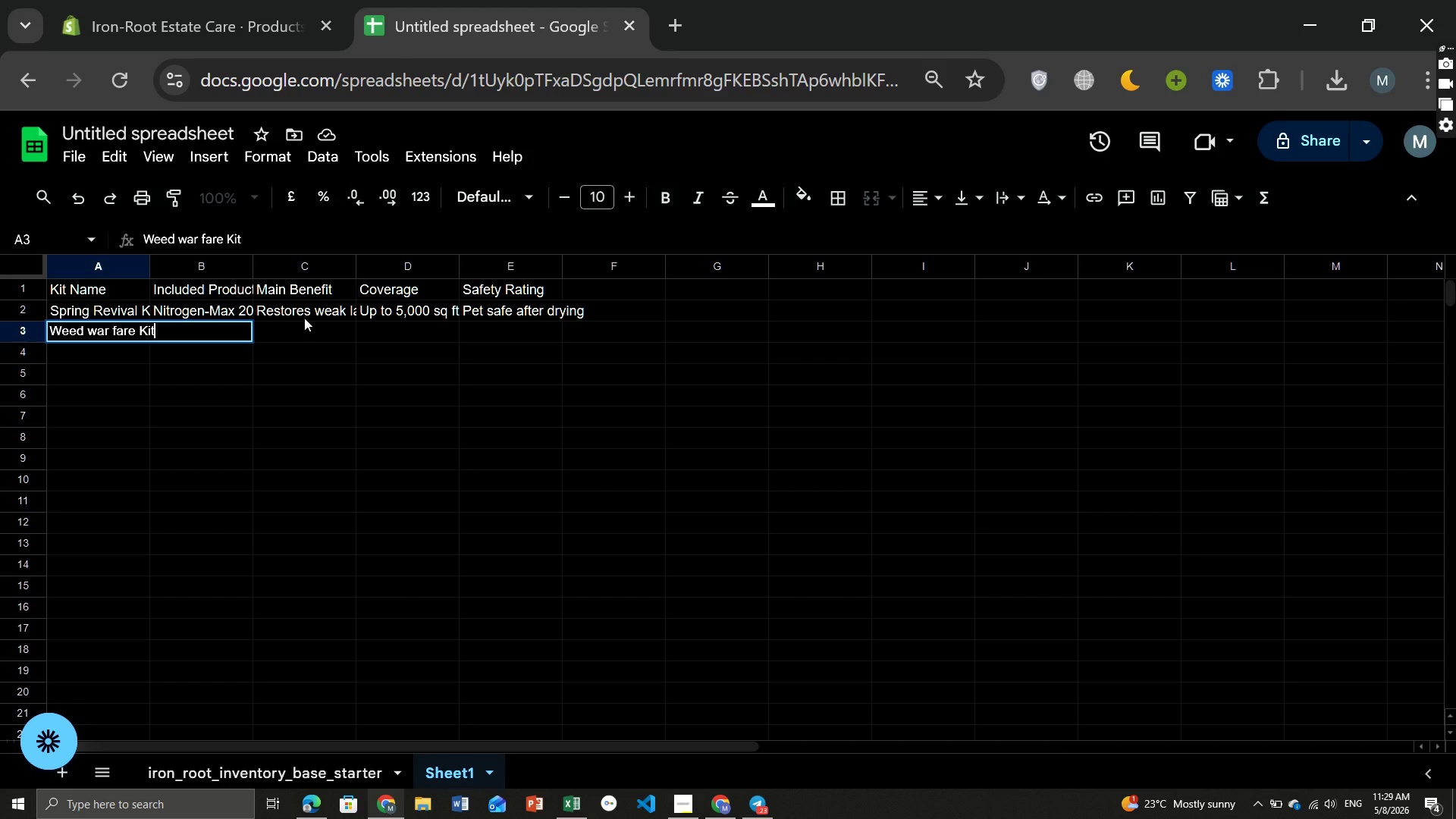 
key(ArrowRight)
 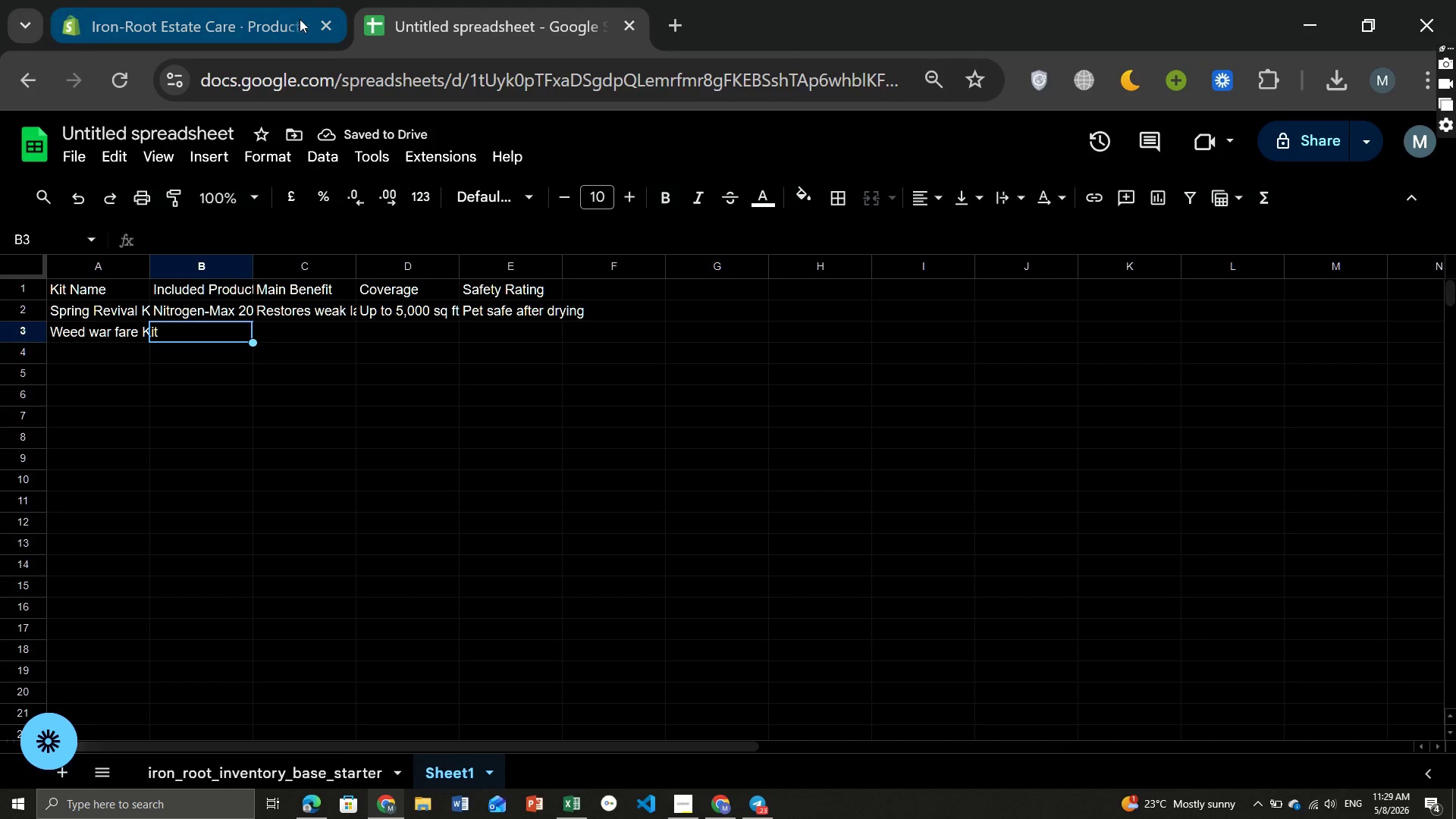 
wait(6.28)
 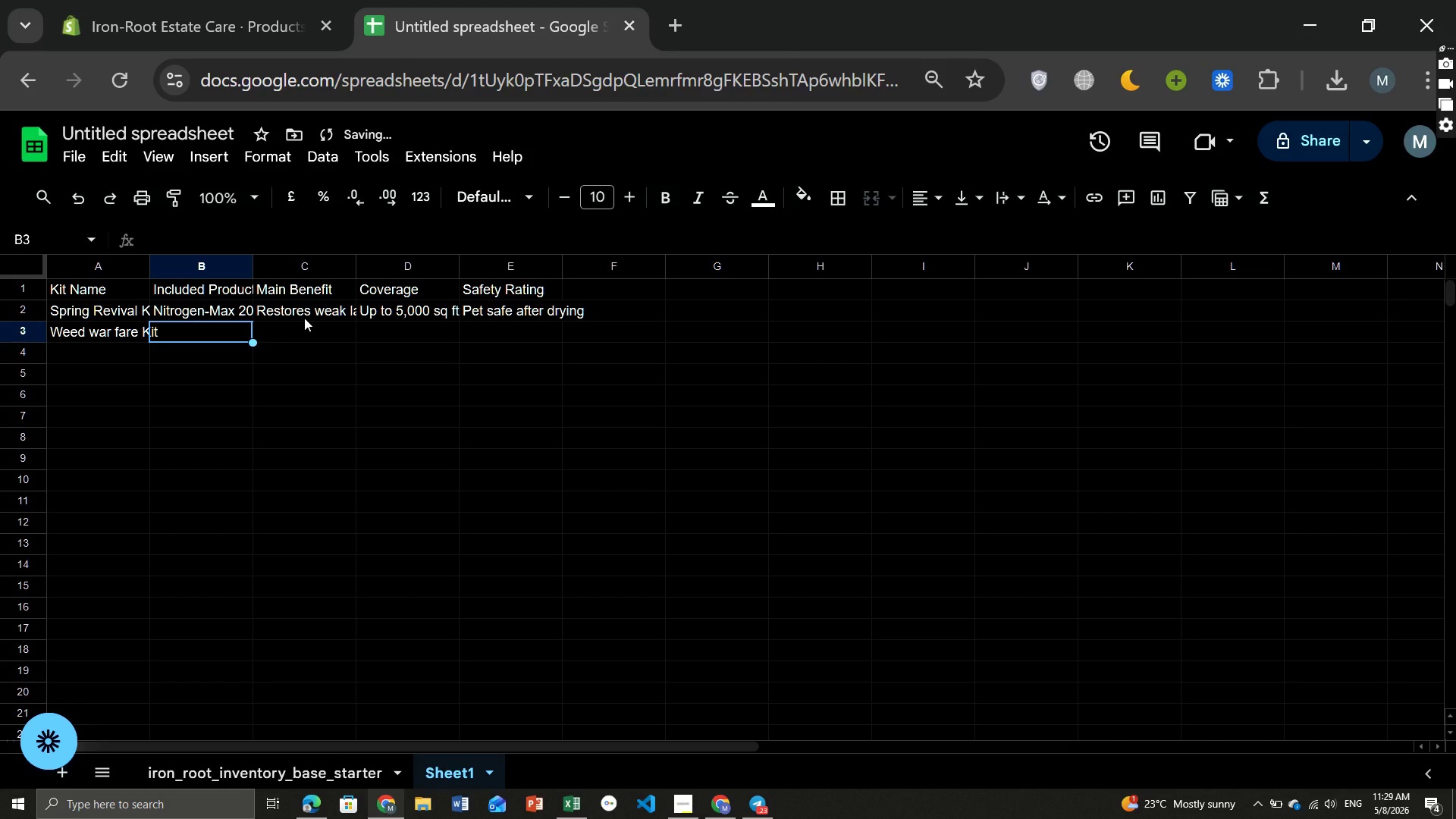 
left_click([328, 772])
 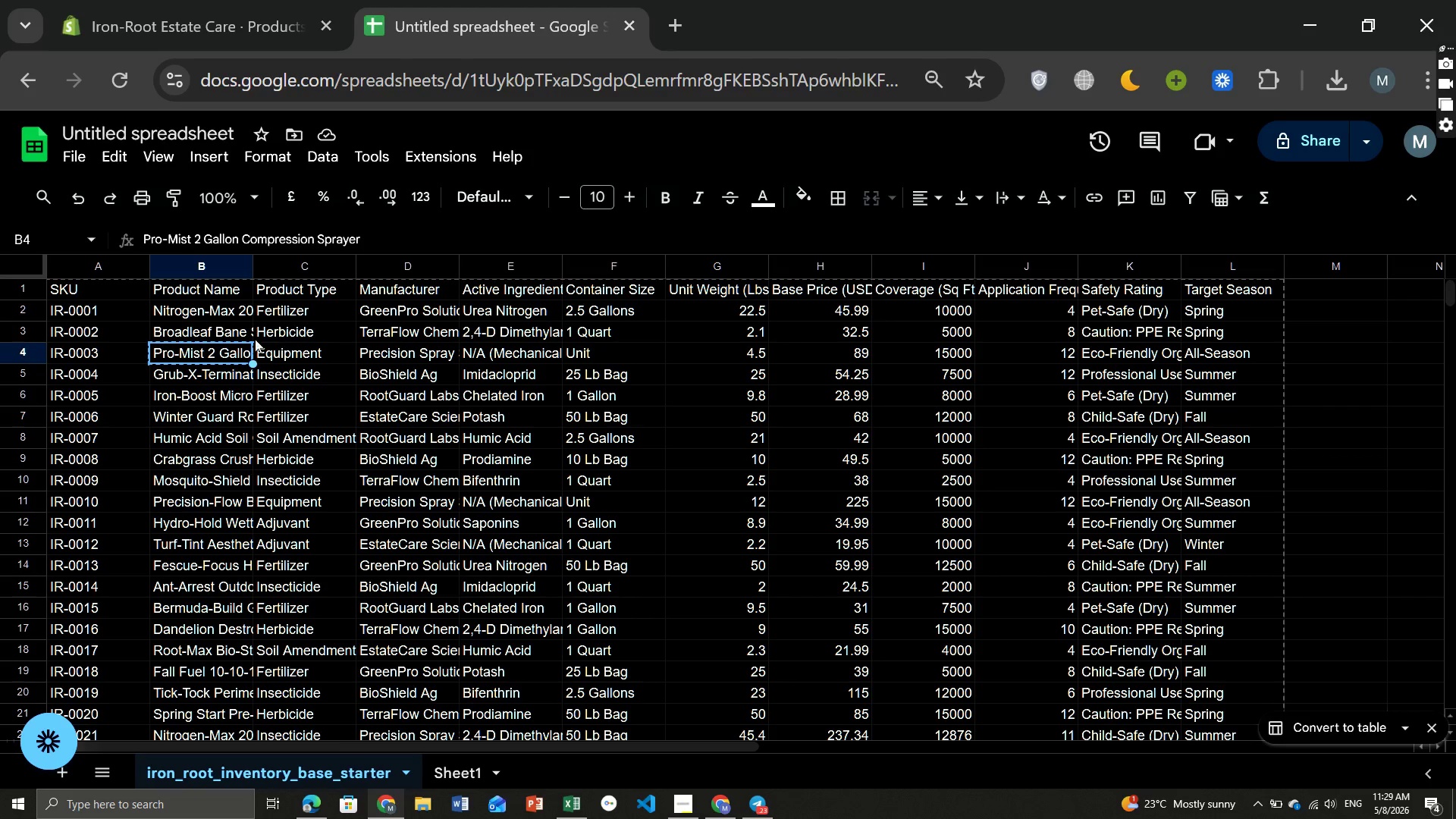 
left_click([230, 336])
 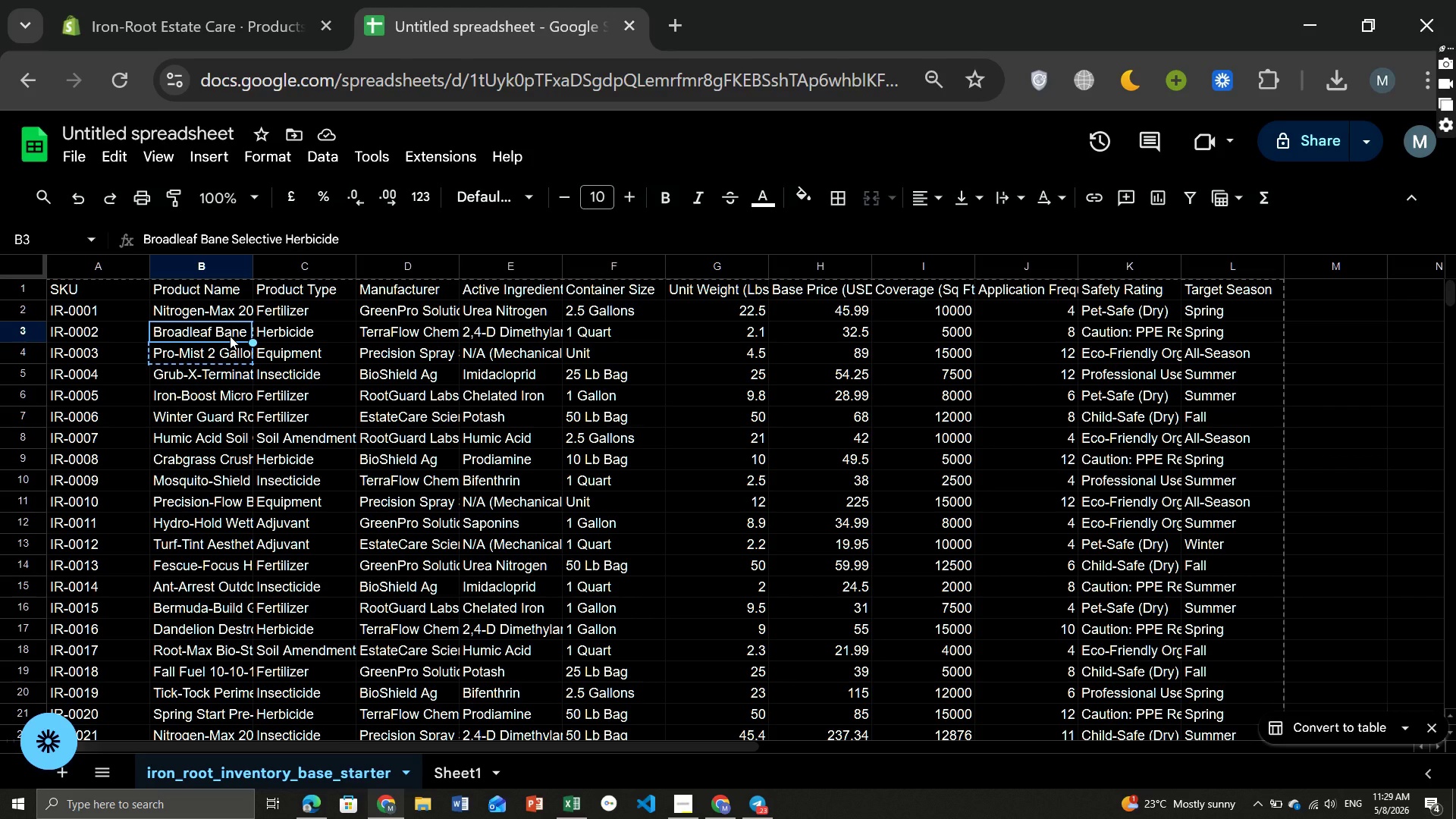 
key(Control+C)
 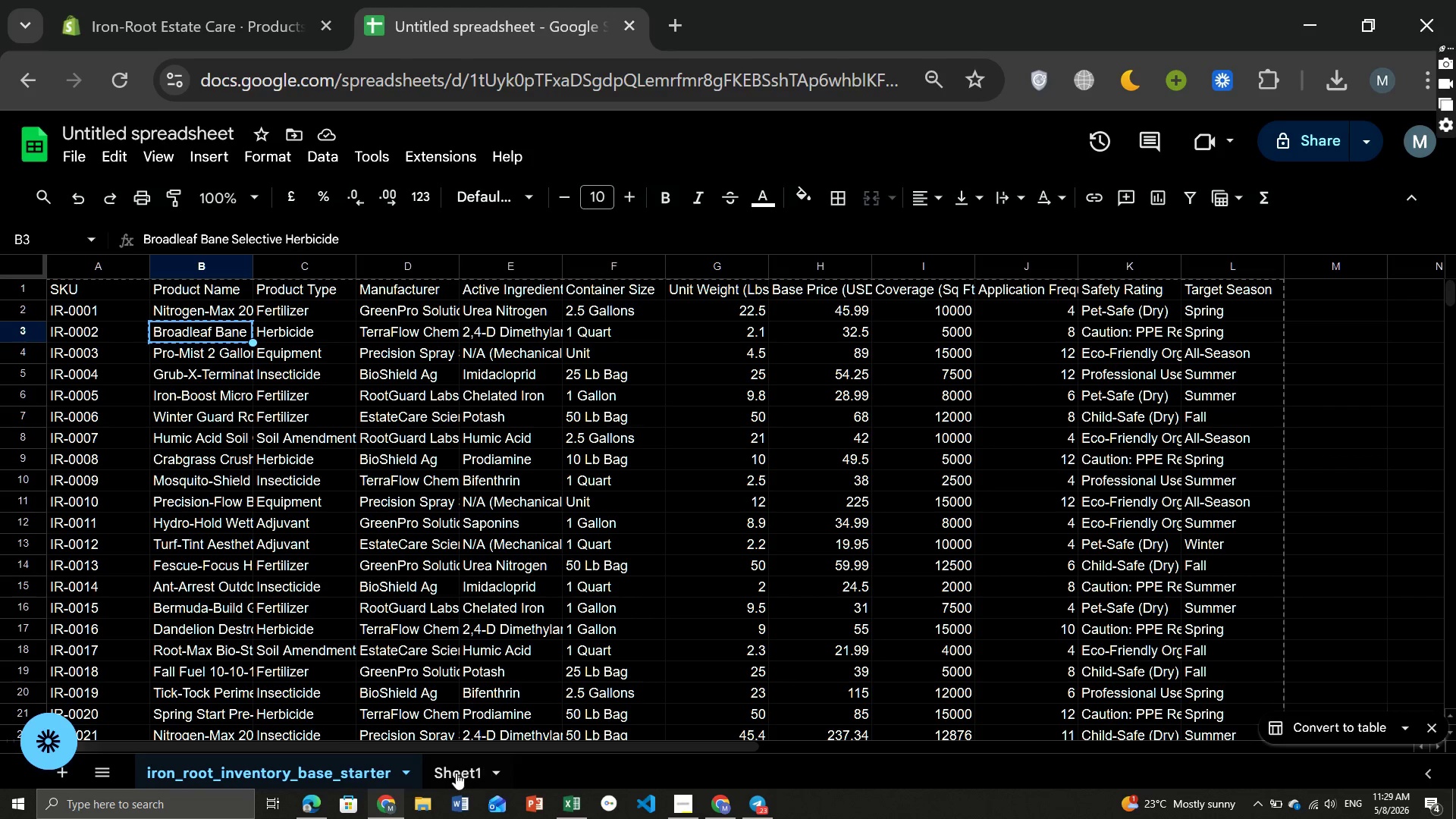 
left_click([455, 773])
 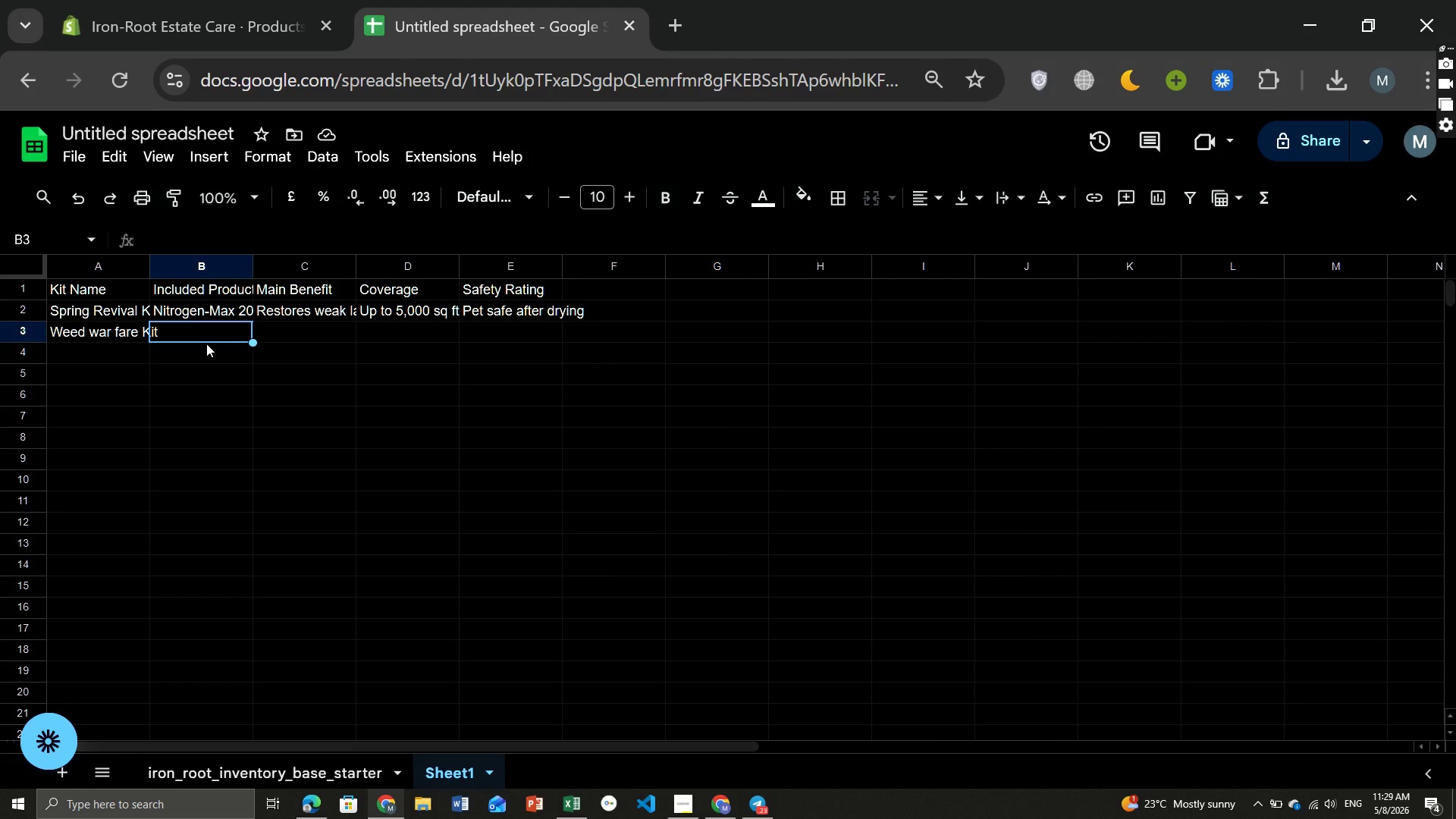 
key(Control+ControlLeft)
 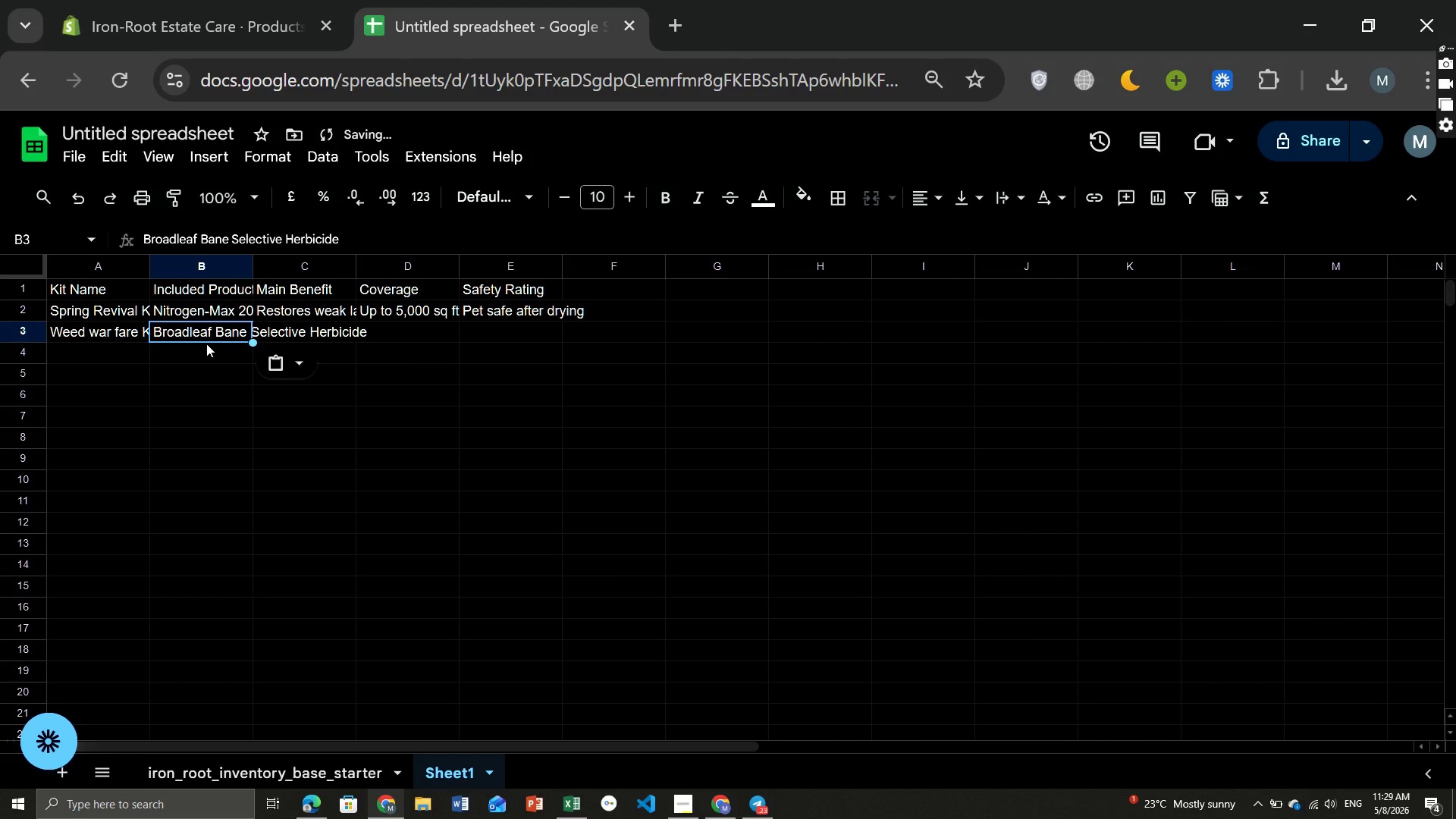 
key(Control+V)
 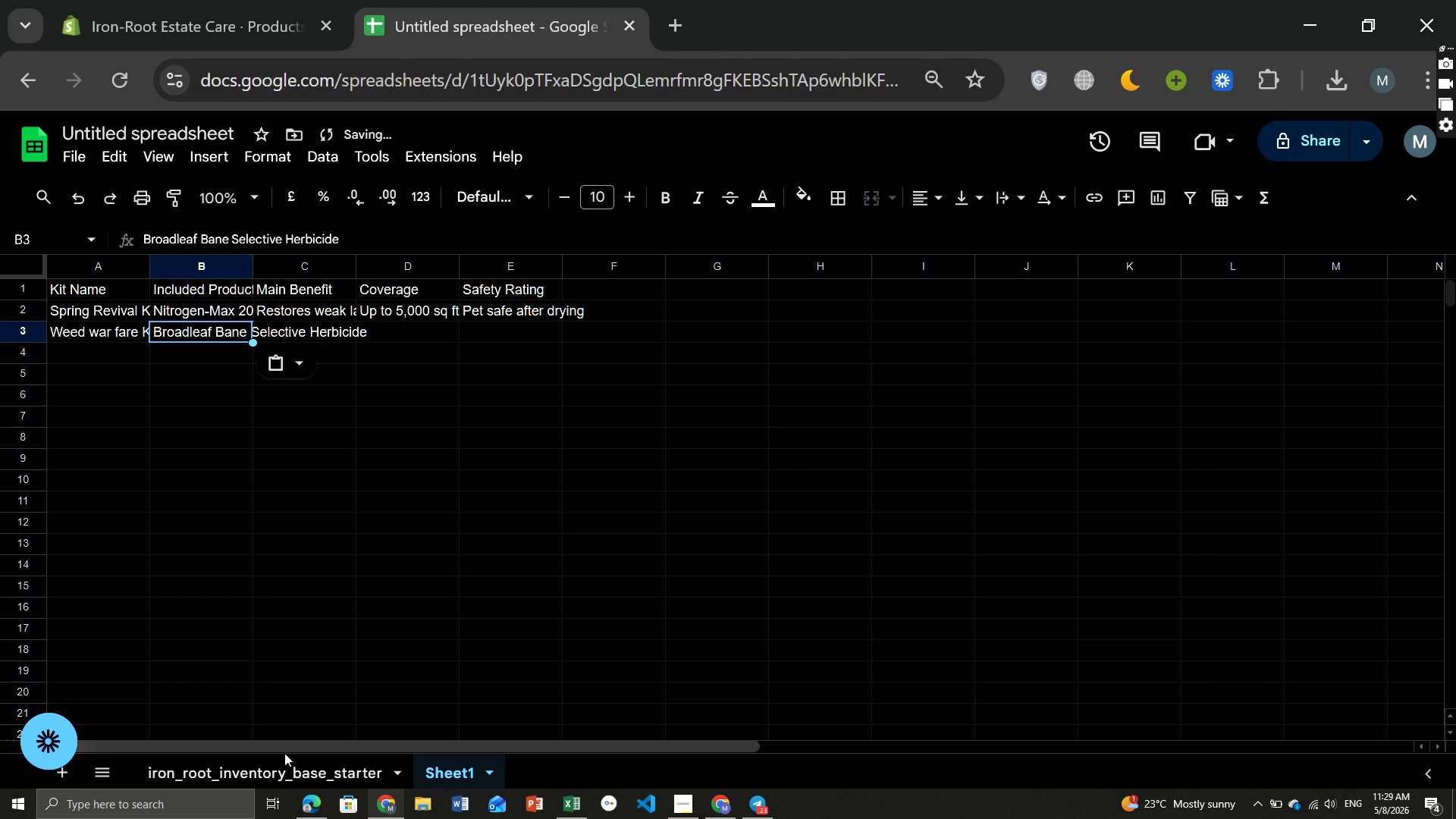 
left_click([273, 769])
 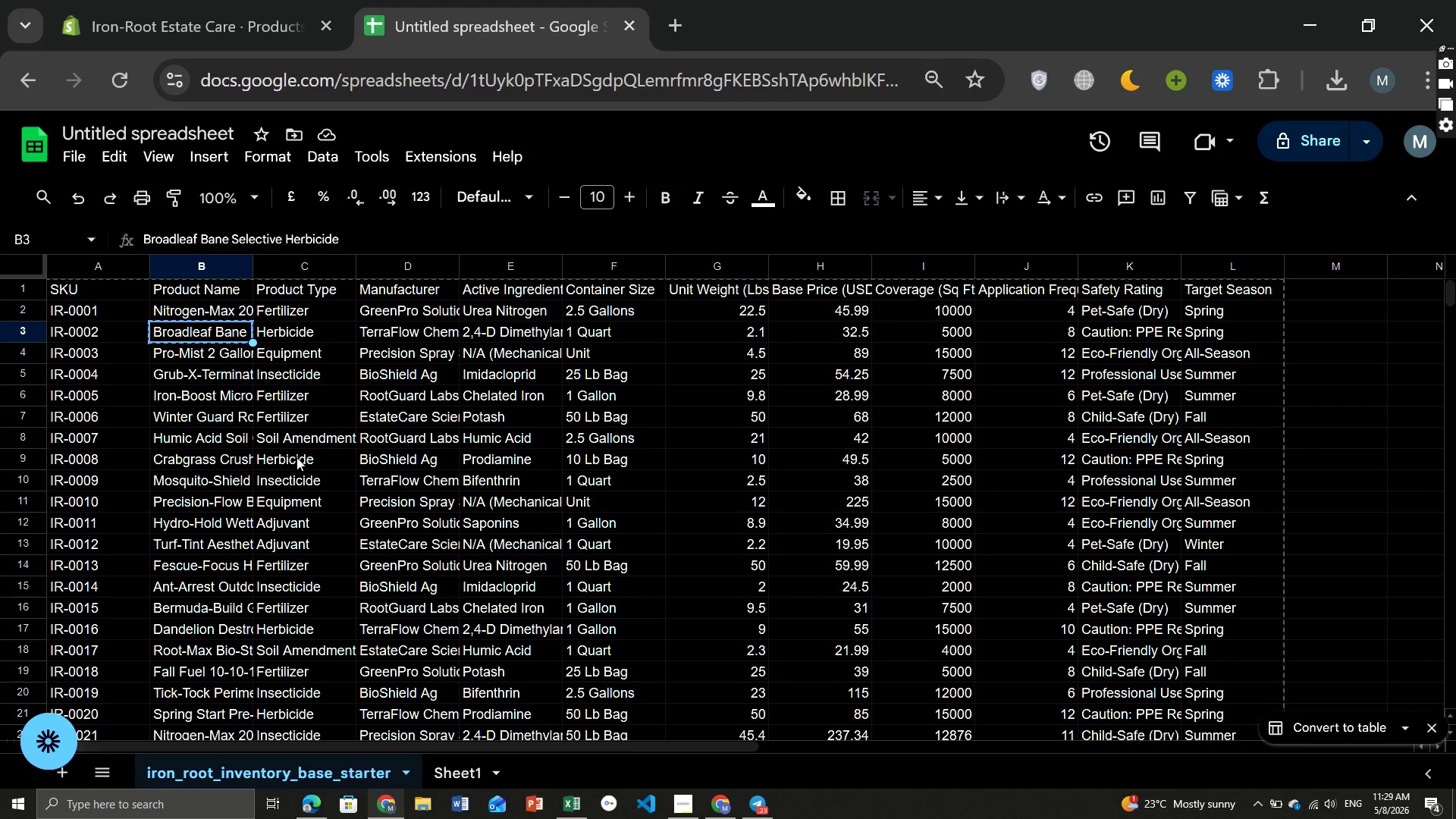 
left_click([224, 457])
 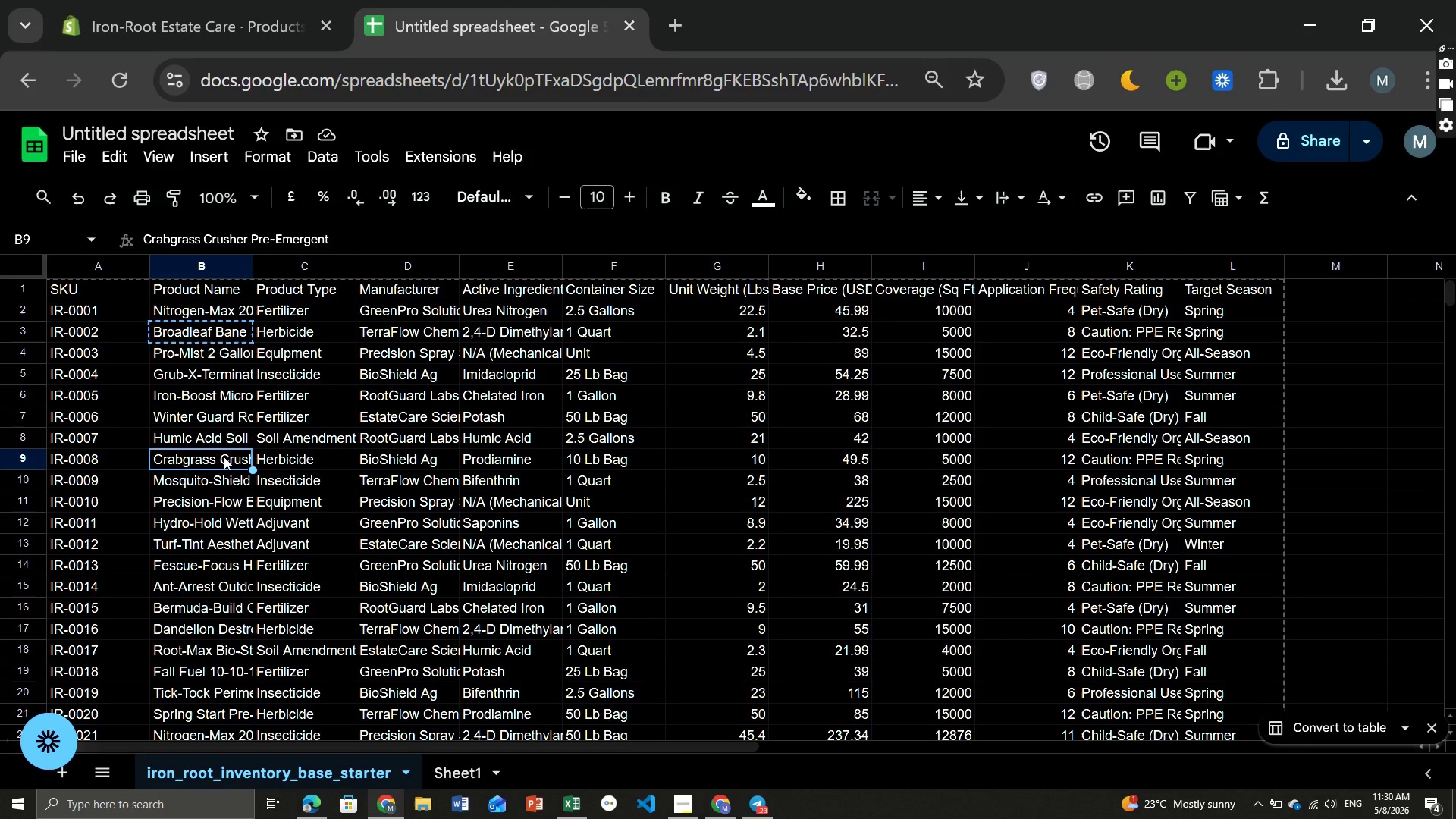 
key(Control+ControlLeft)
 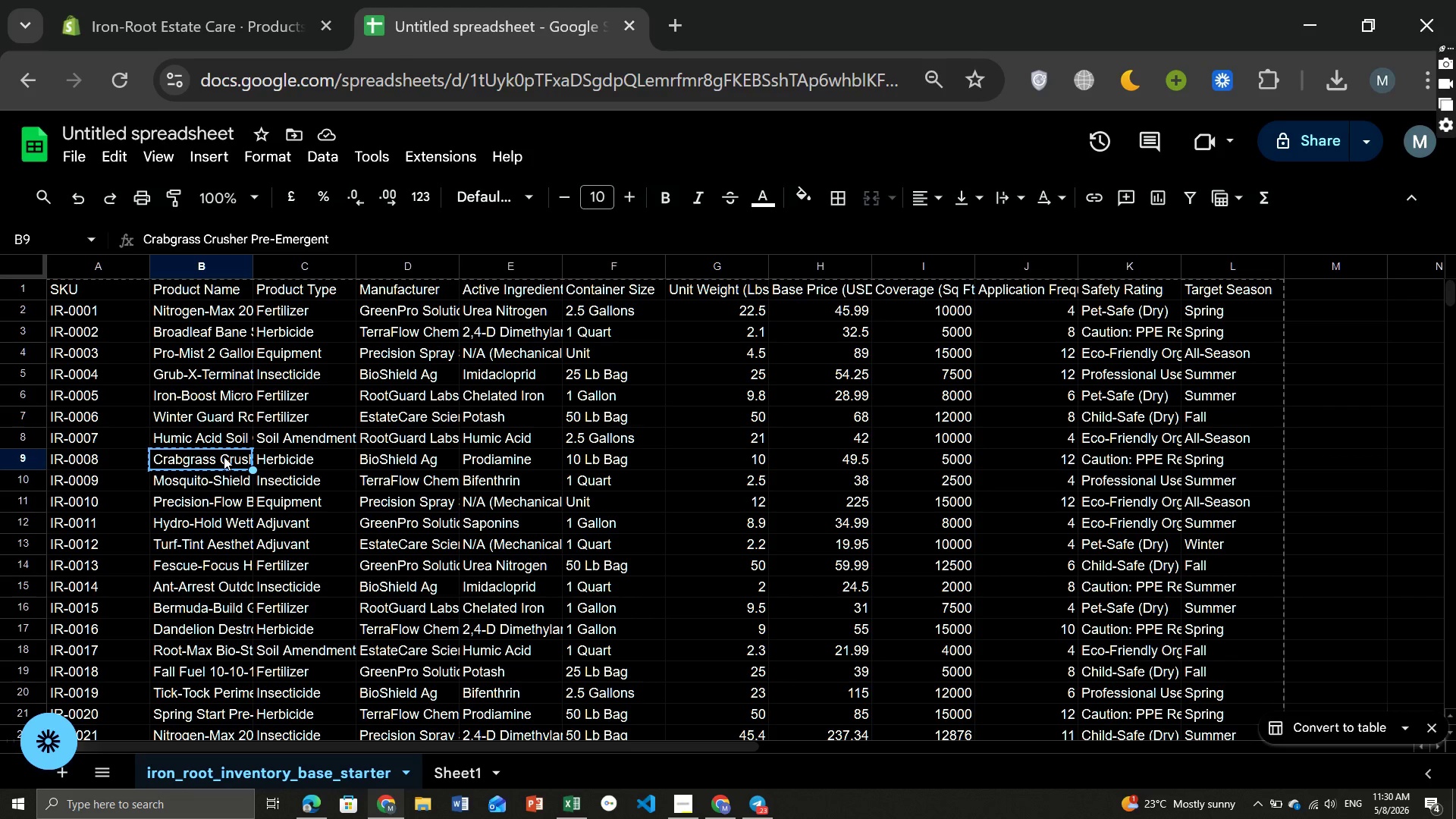 
key(Control+C)
 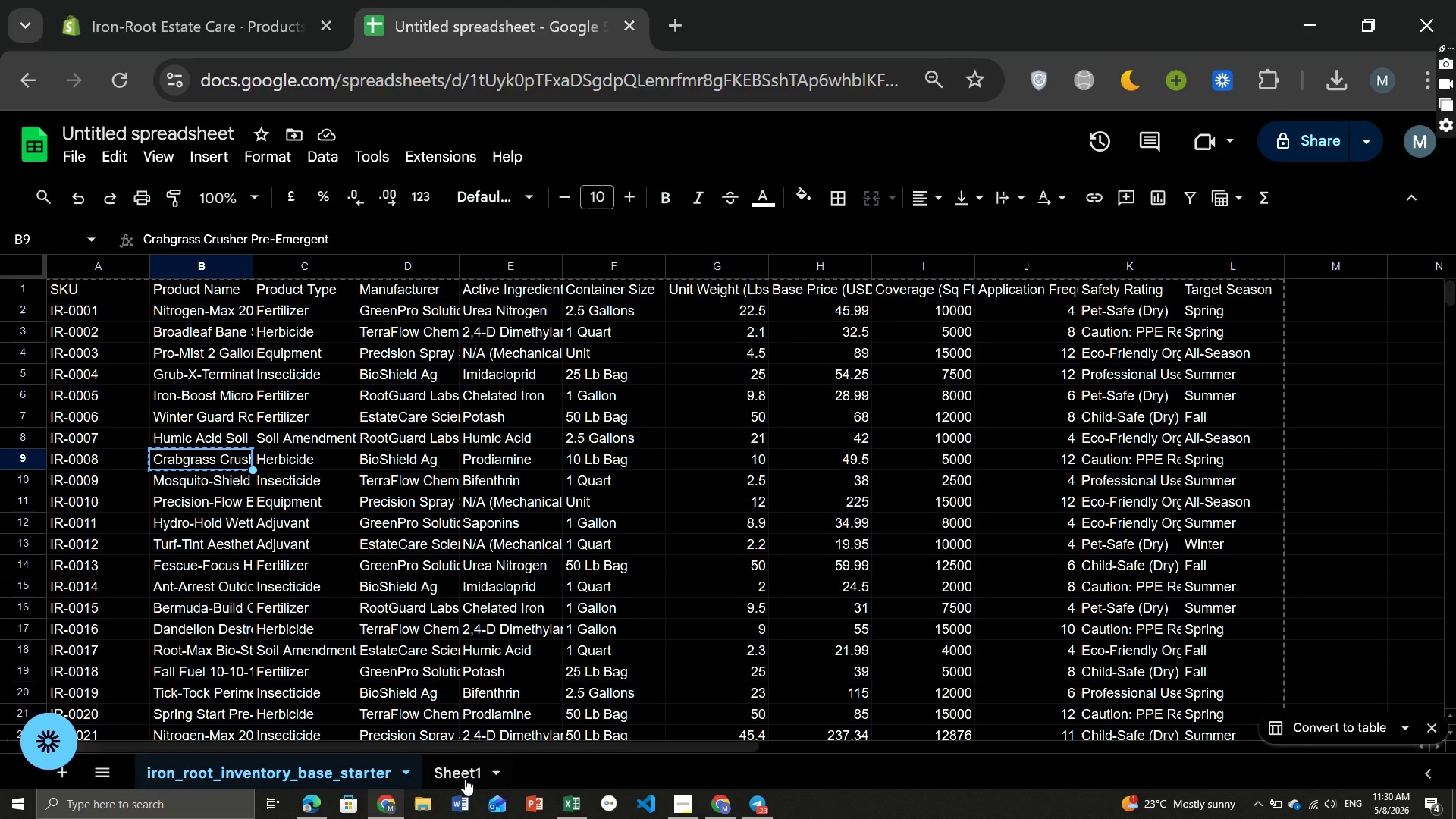 
left_click([465, 779])
 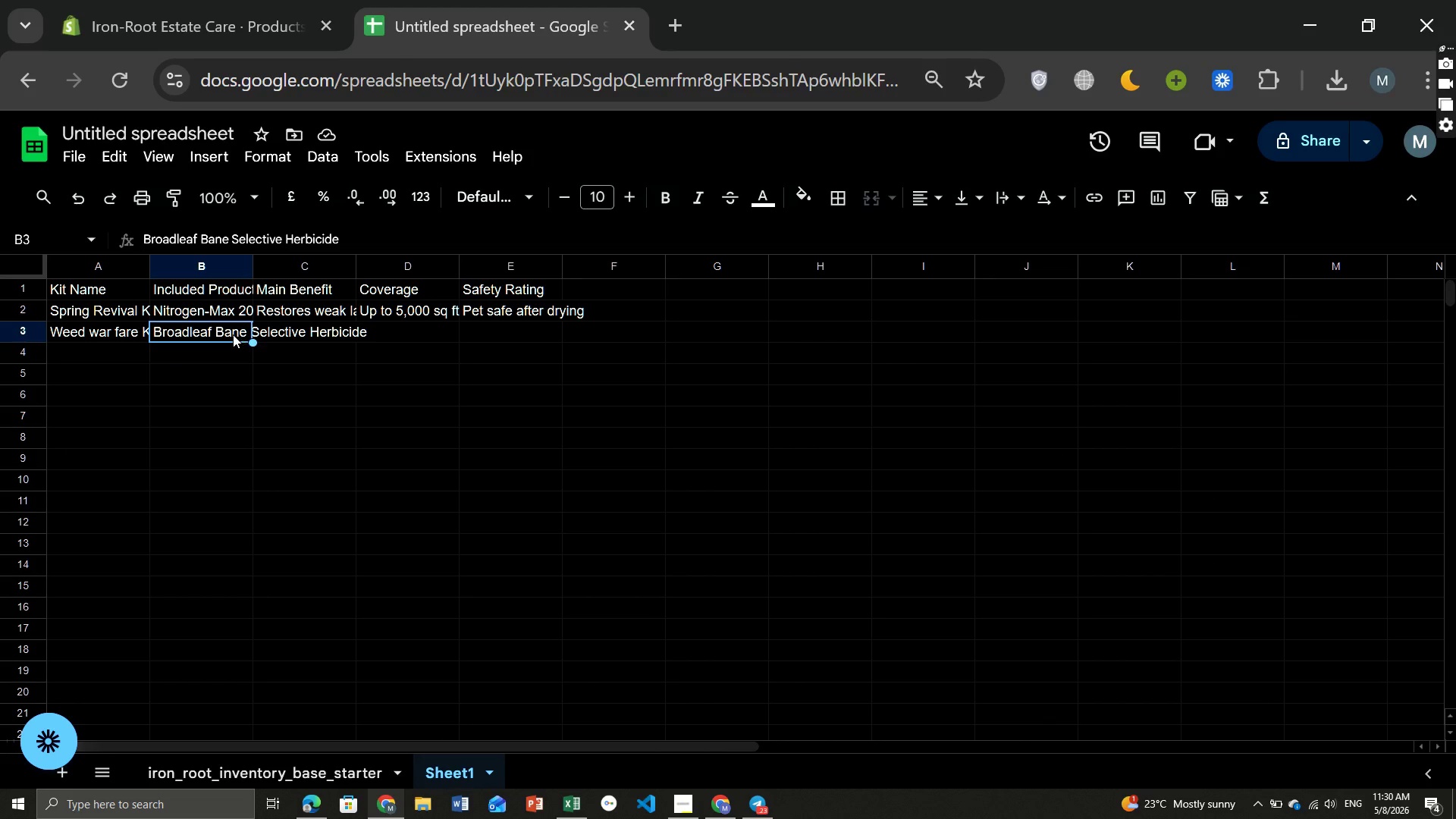 
double_click([233, 334])
 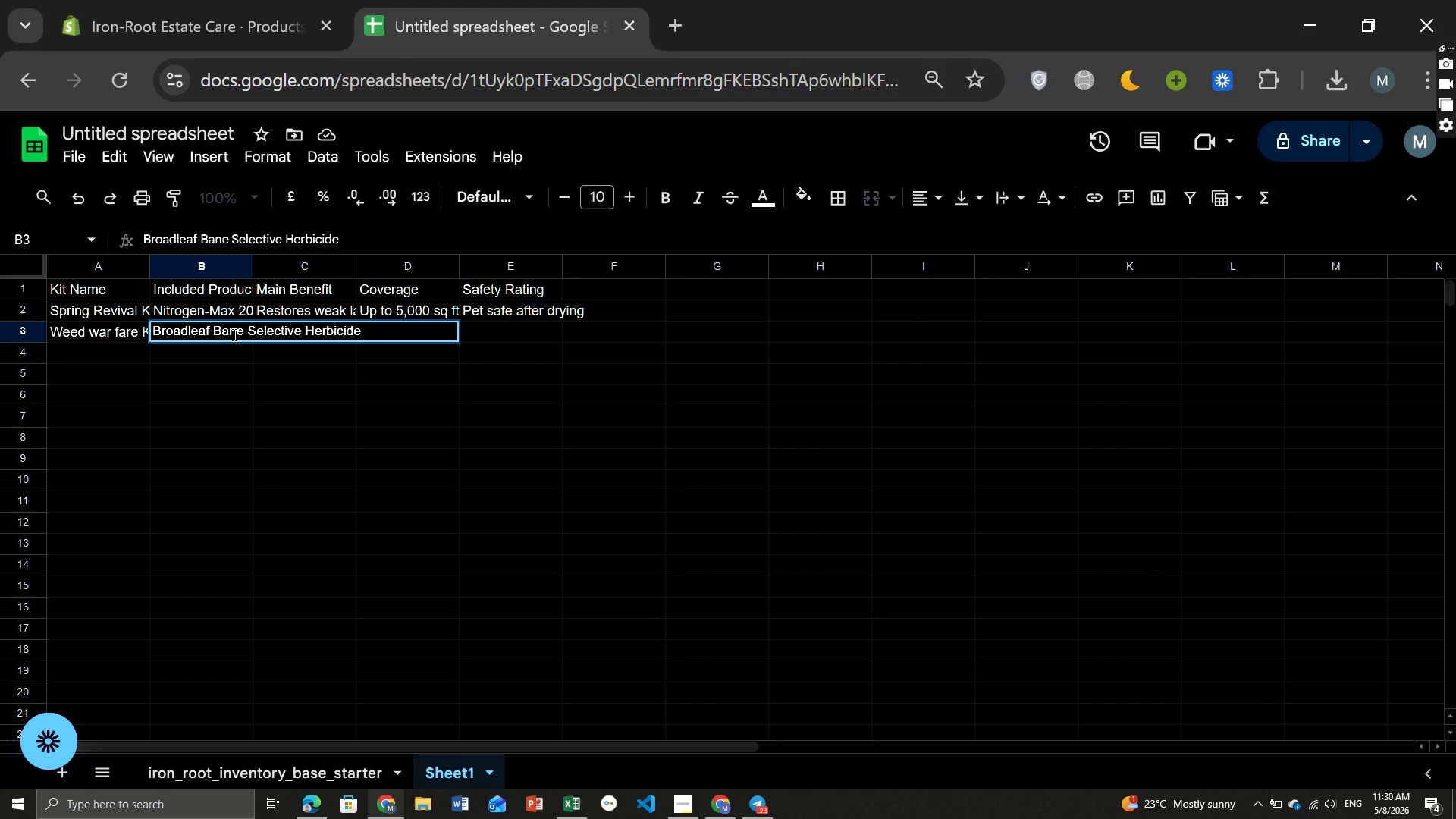 
key(Comma)
 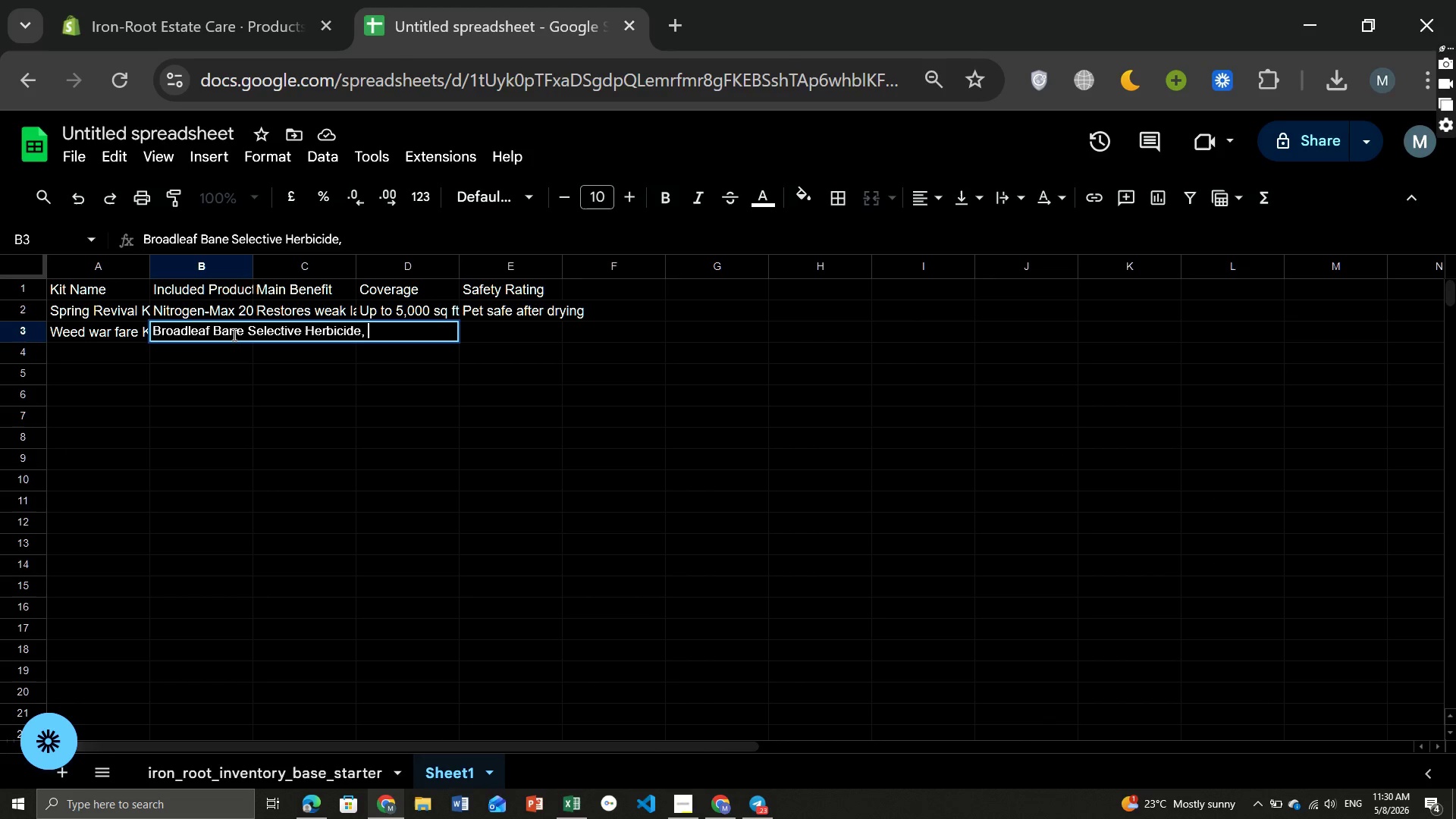 
key(Space)
 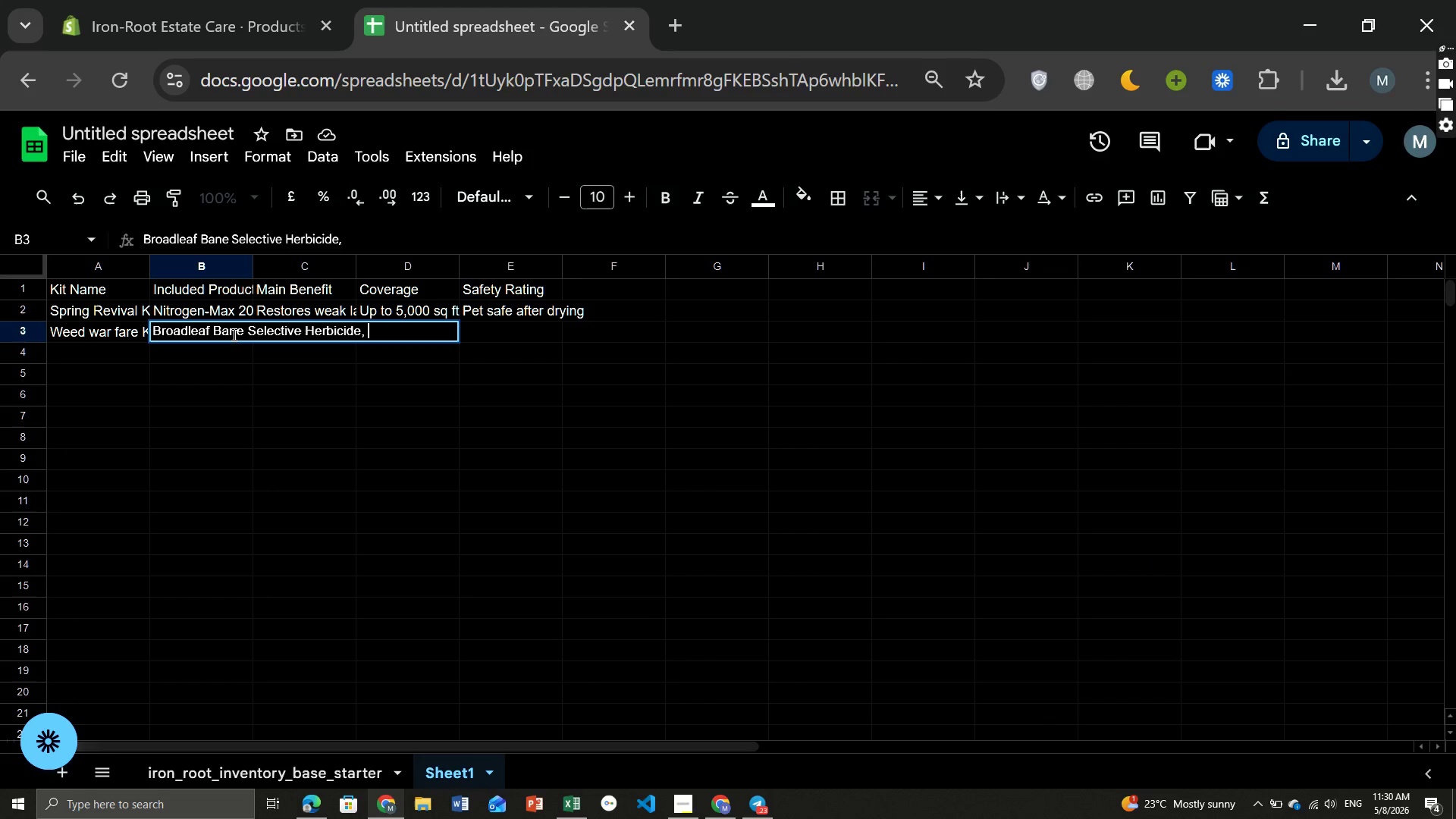 
key(Control+ControlLeft)
 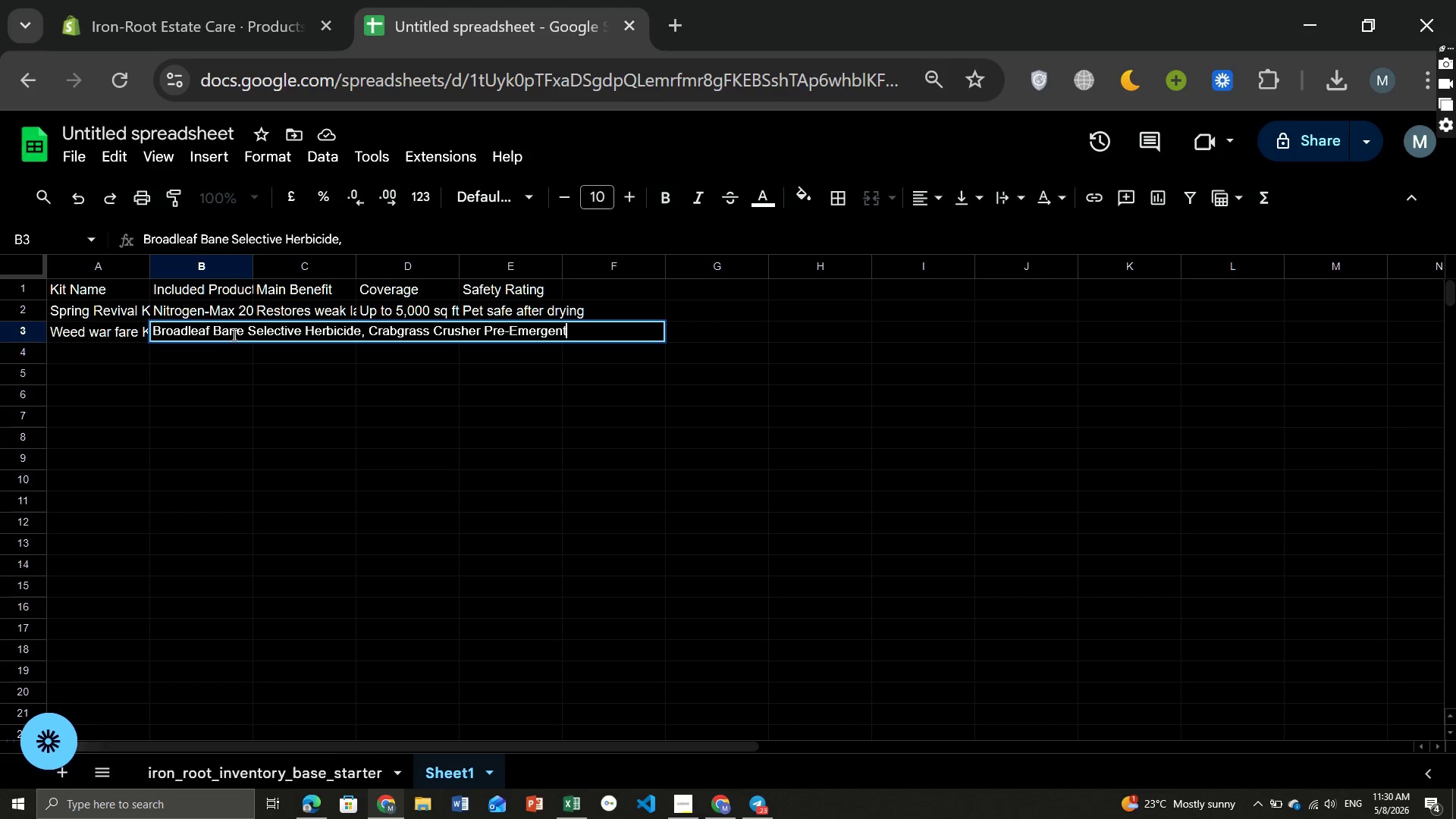 
key(Control+V)
 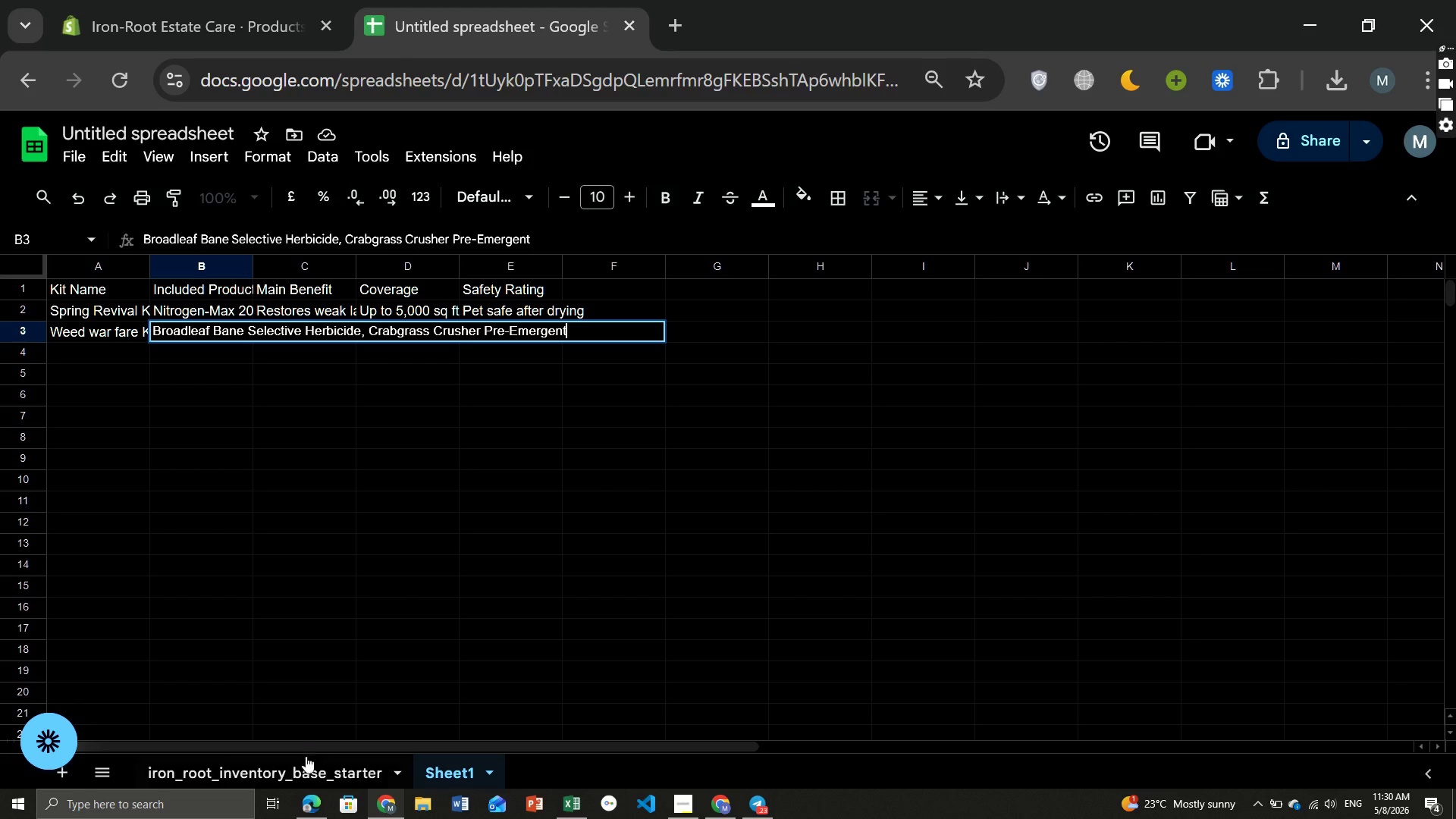 
left_click([300, 767])
 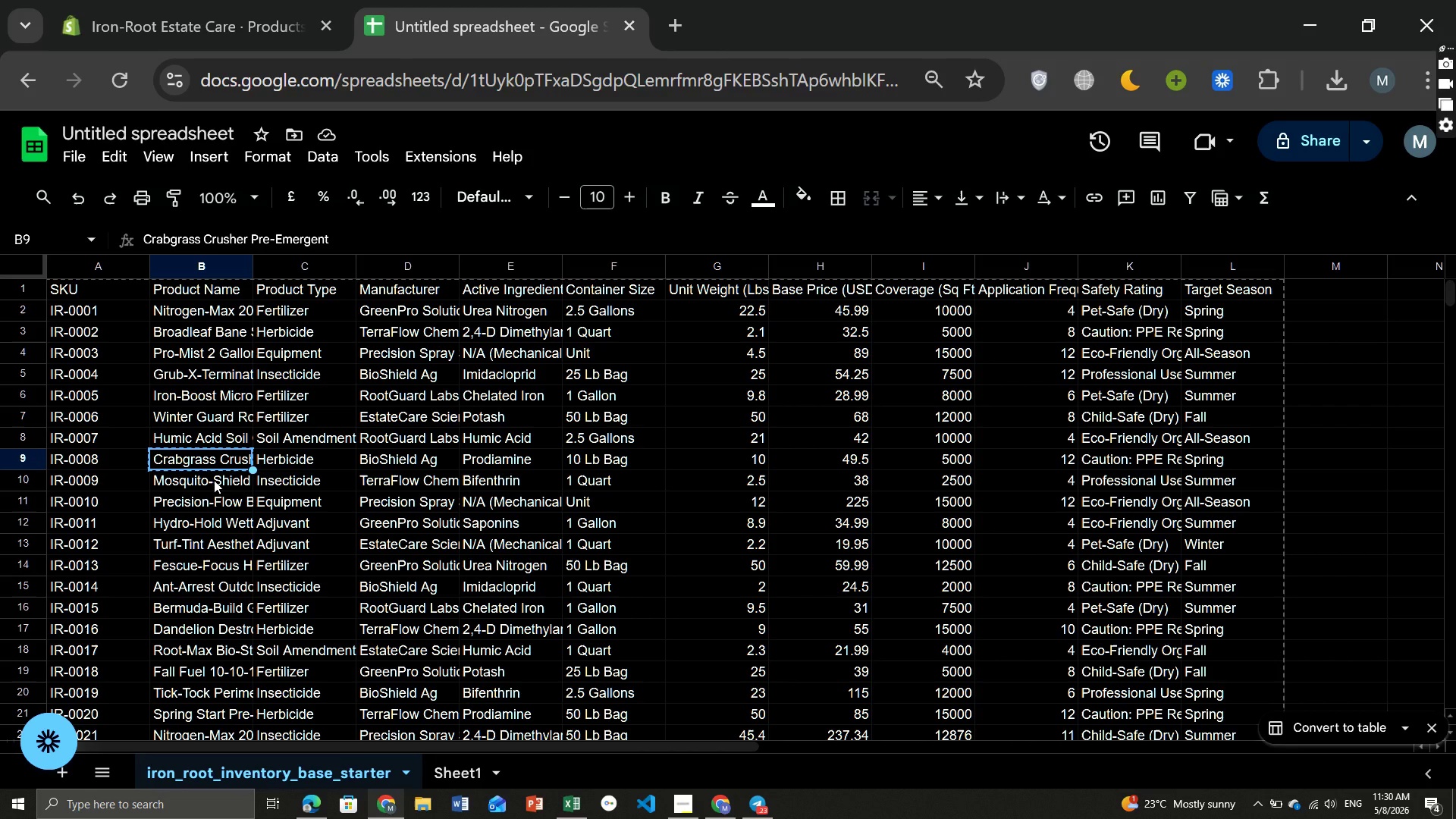 
wait(10.33)
 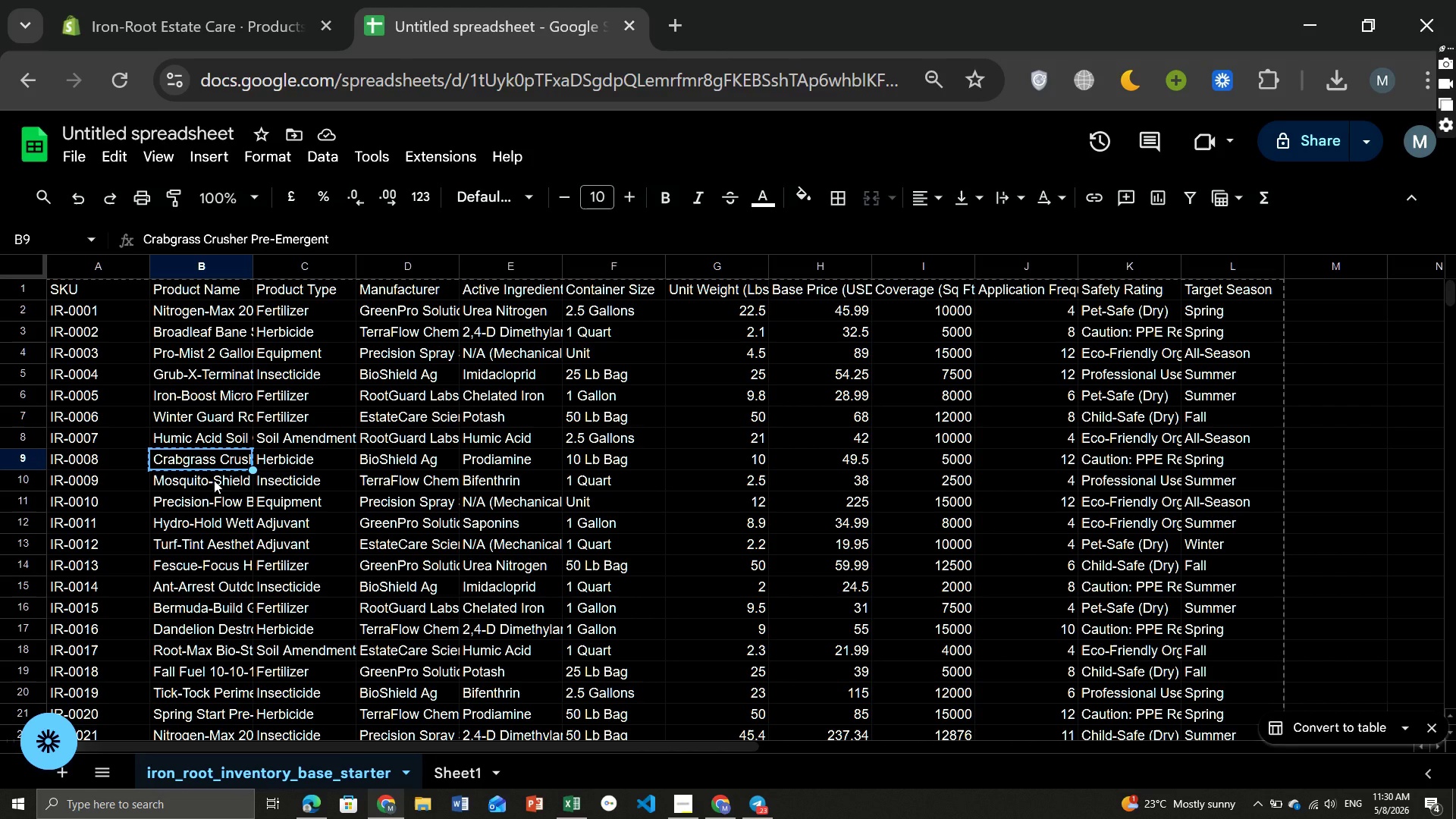 
left_click([202, 500])
 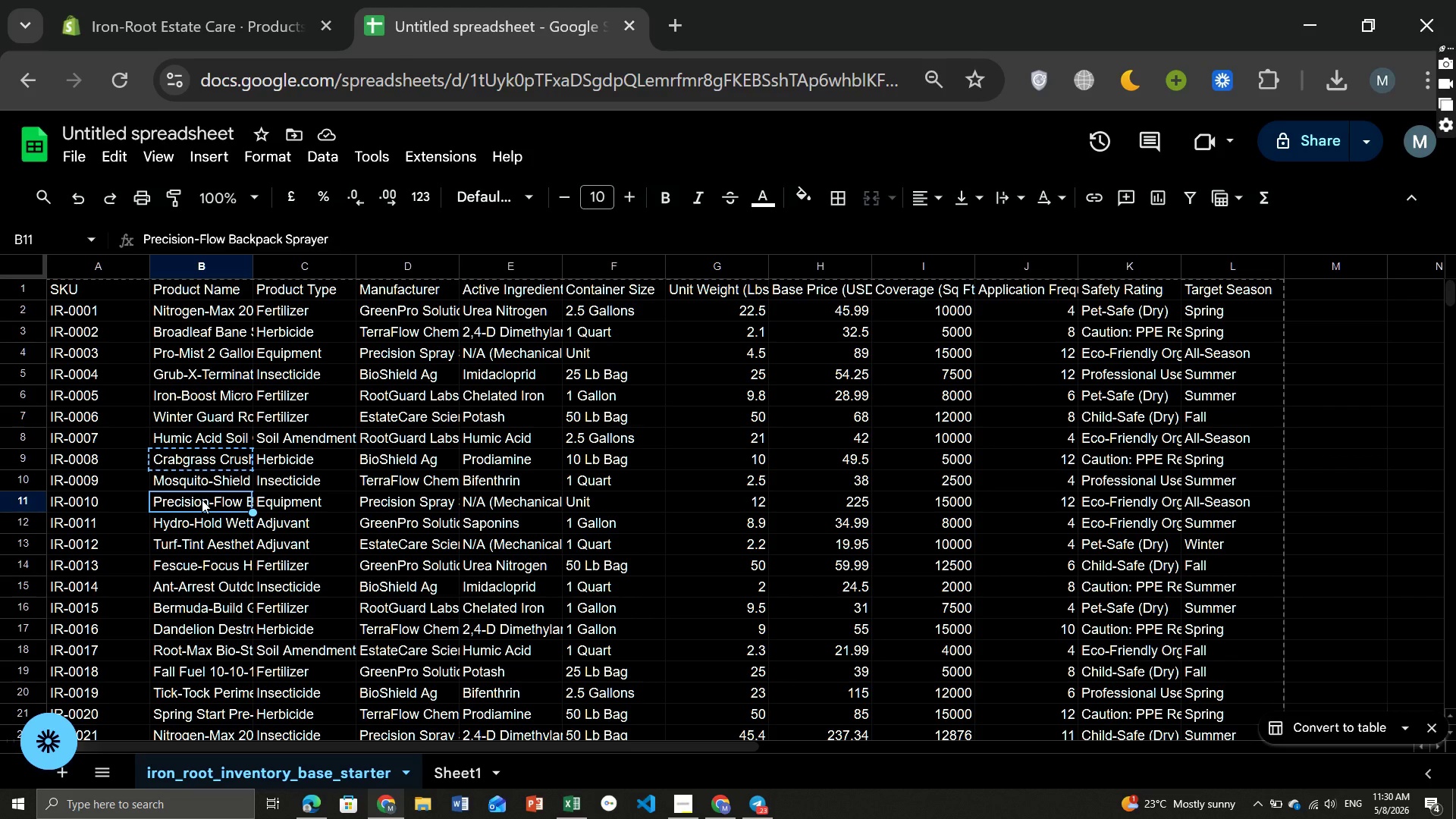 
key(Control+ControlLeft)
 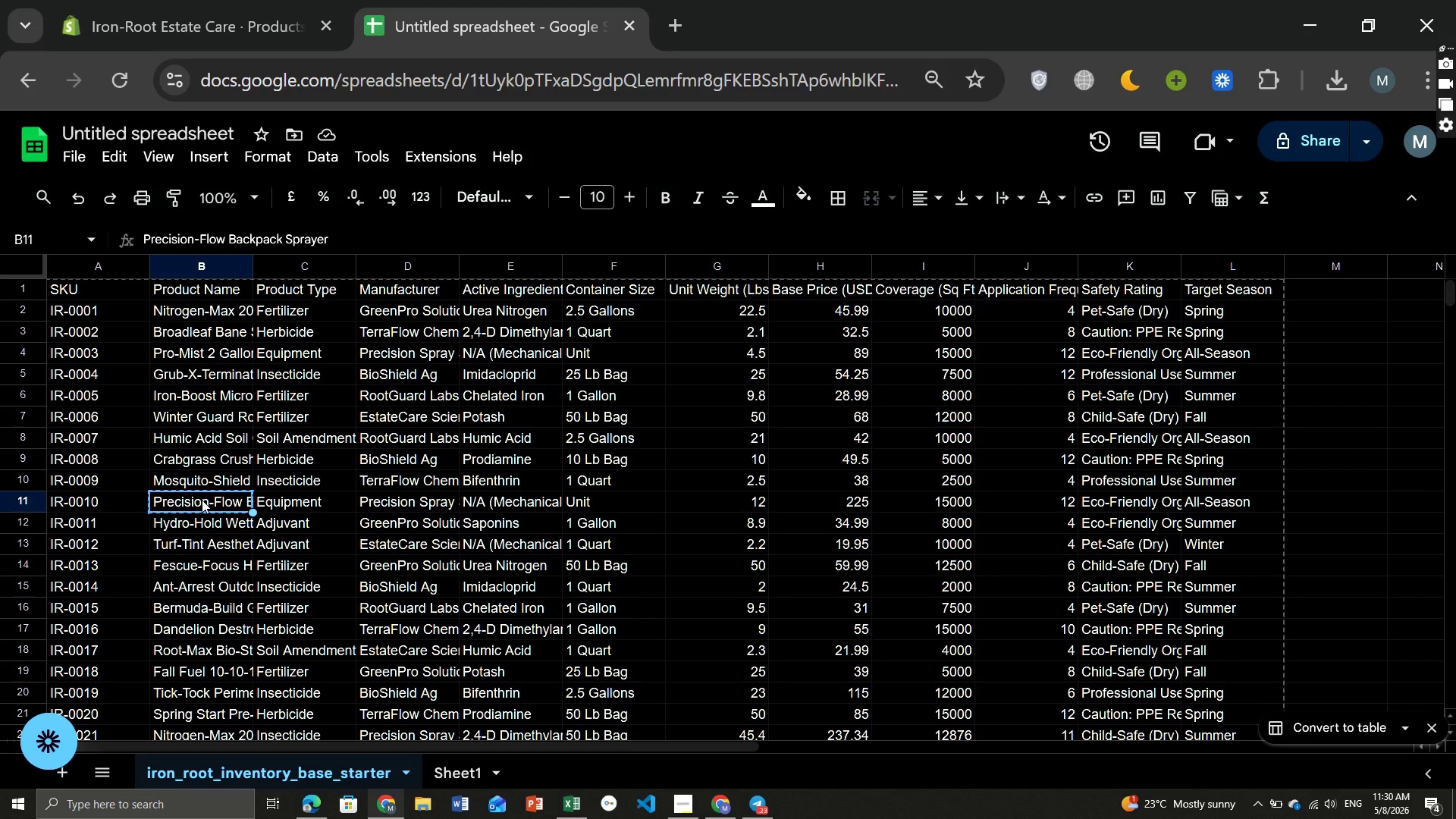 
key(Control+C)
 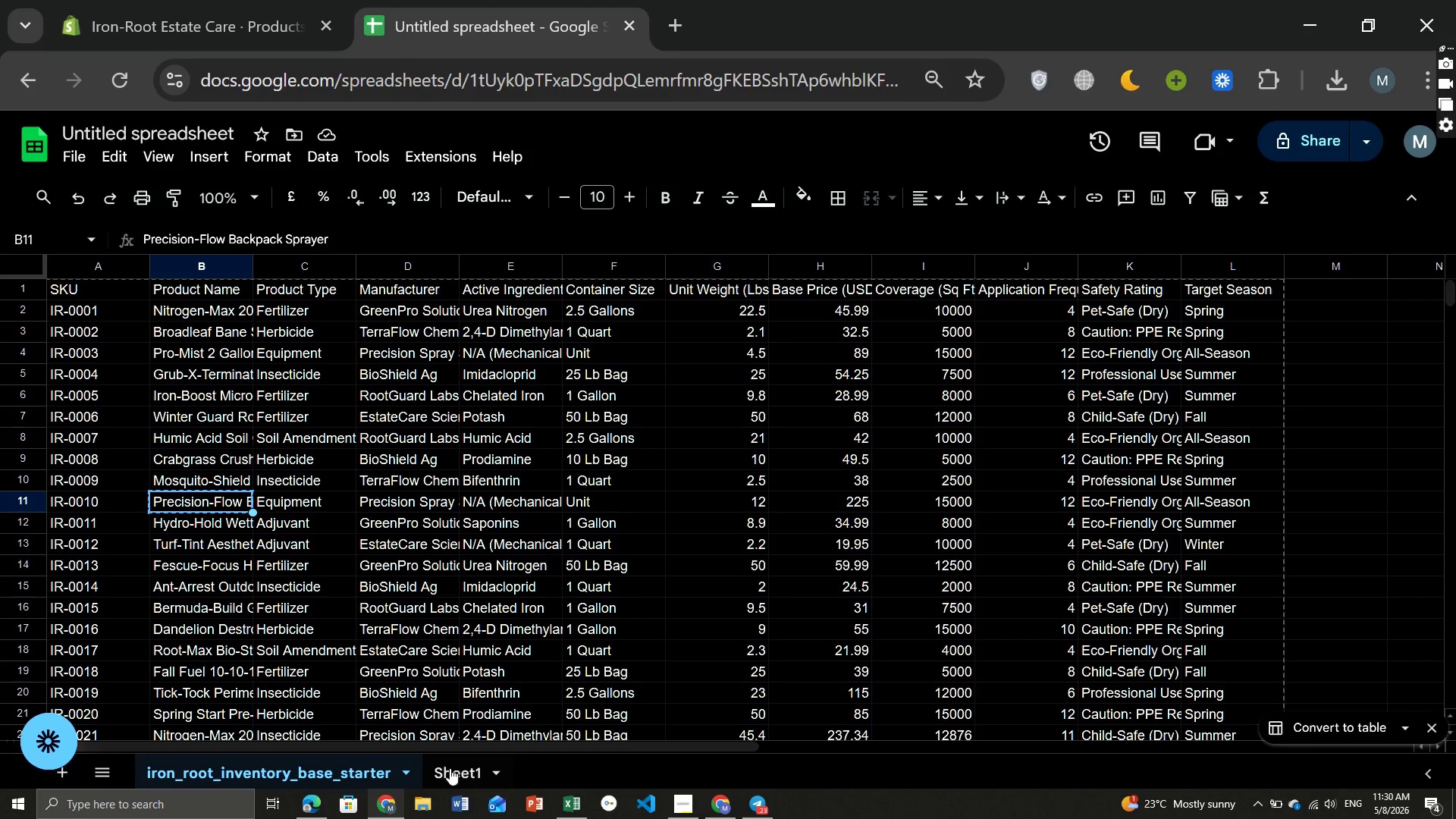 
left_click([450, 772])
 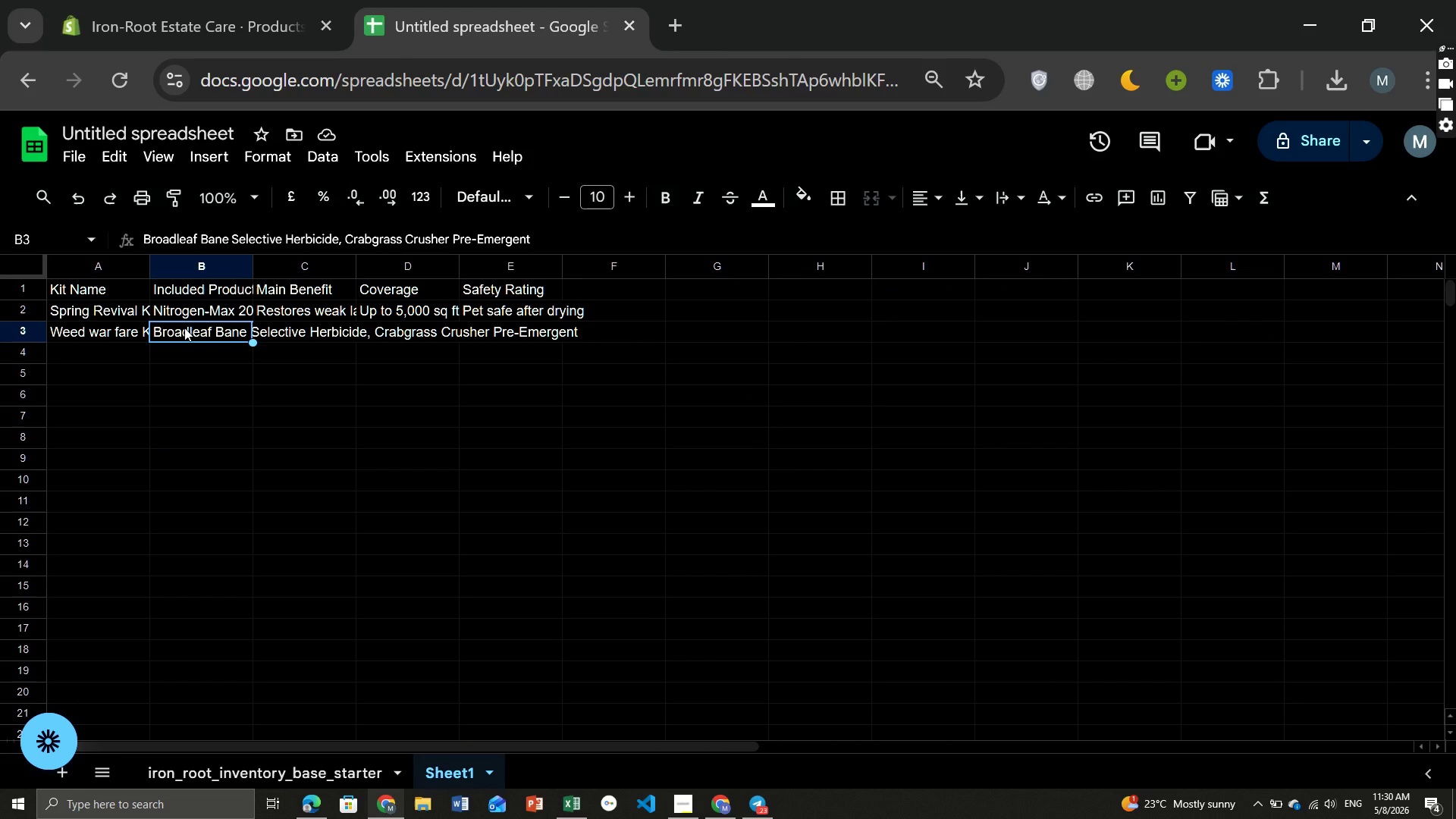 
double_click([184, 328])
 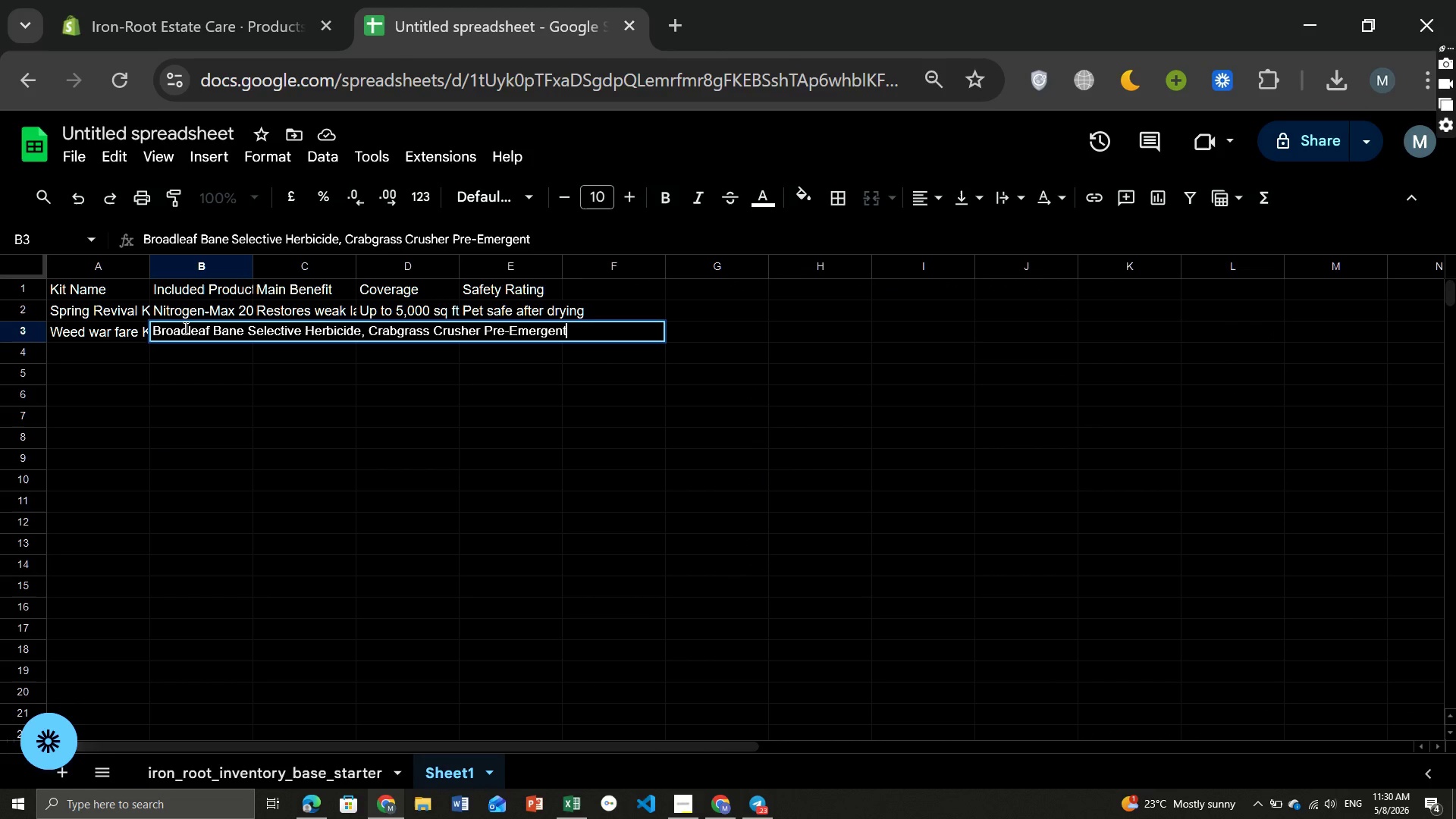 
key(Comma)
 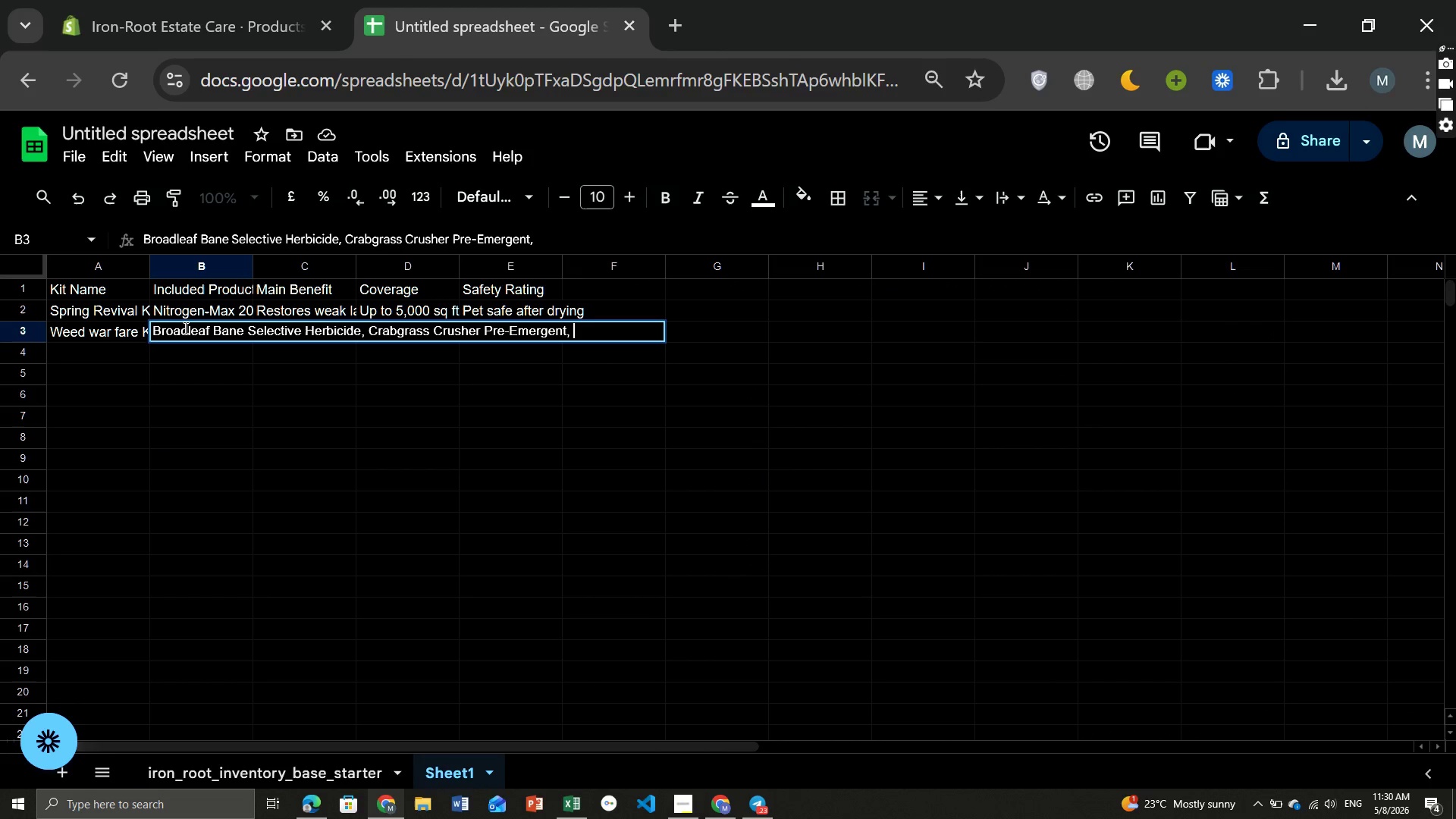 
key(Space)
 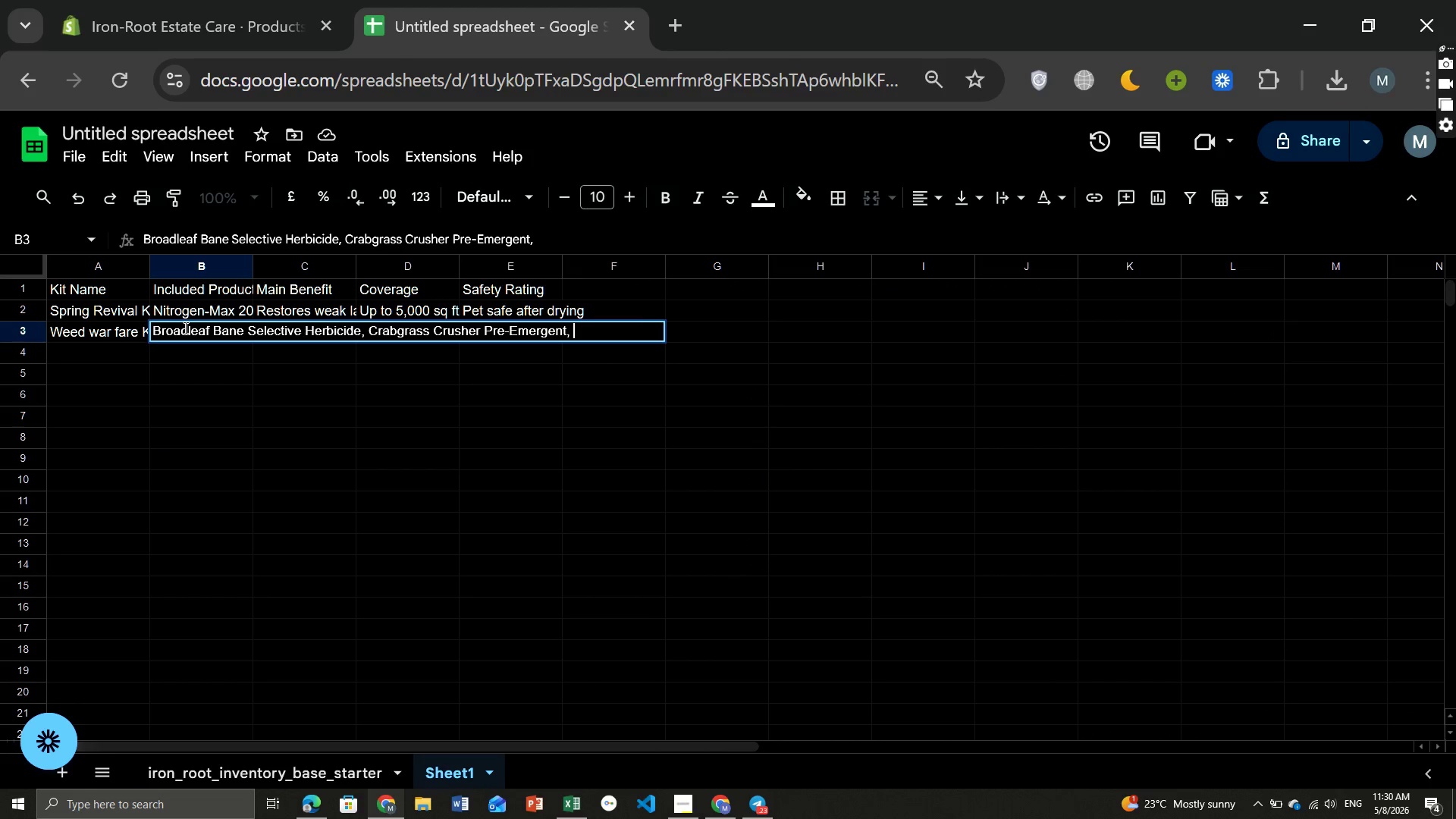 
key(Control+ControlLeft)
 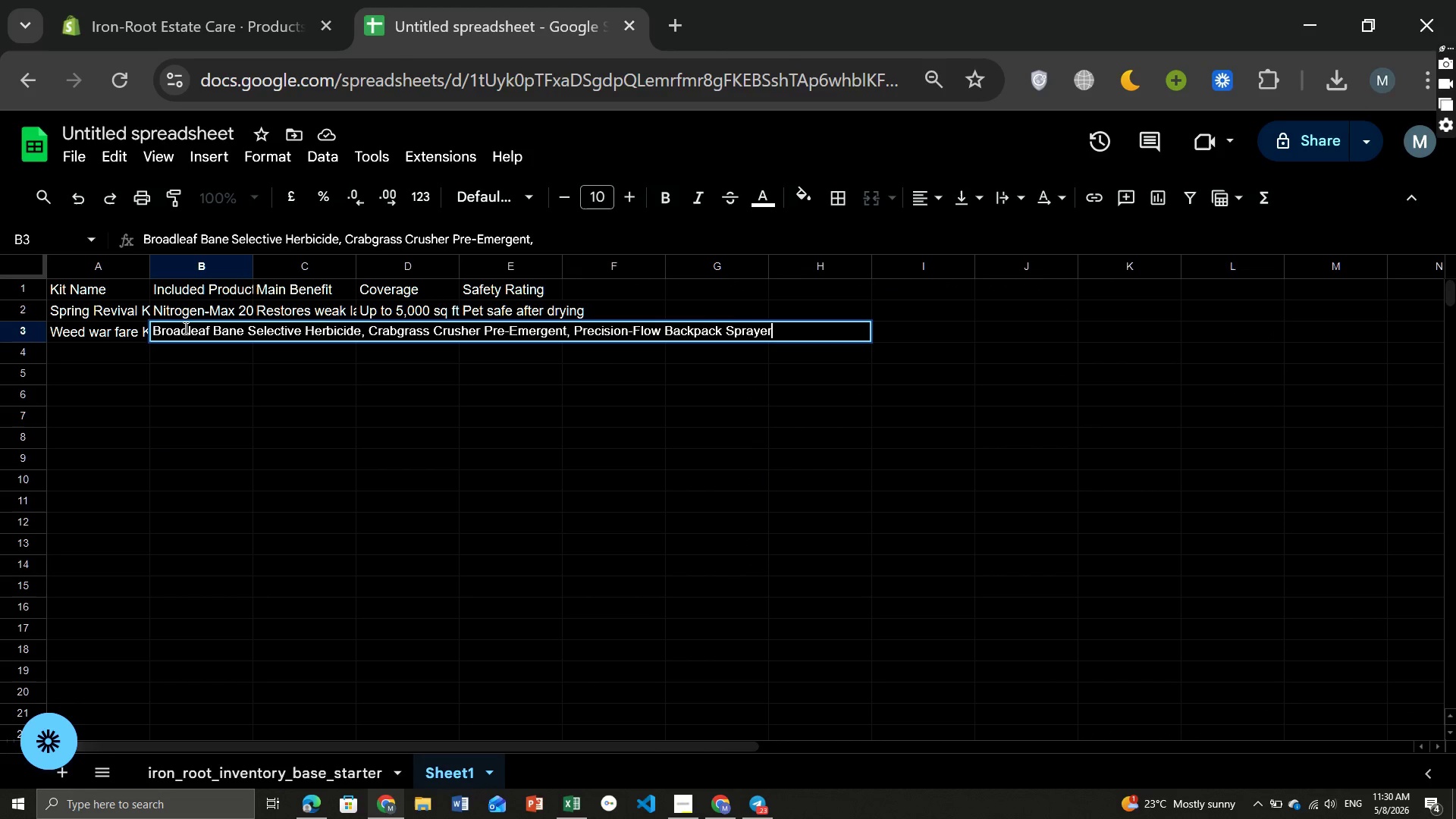 
key(Control+V)
 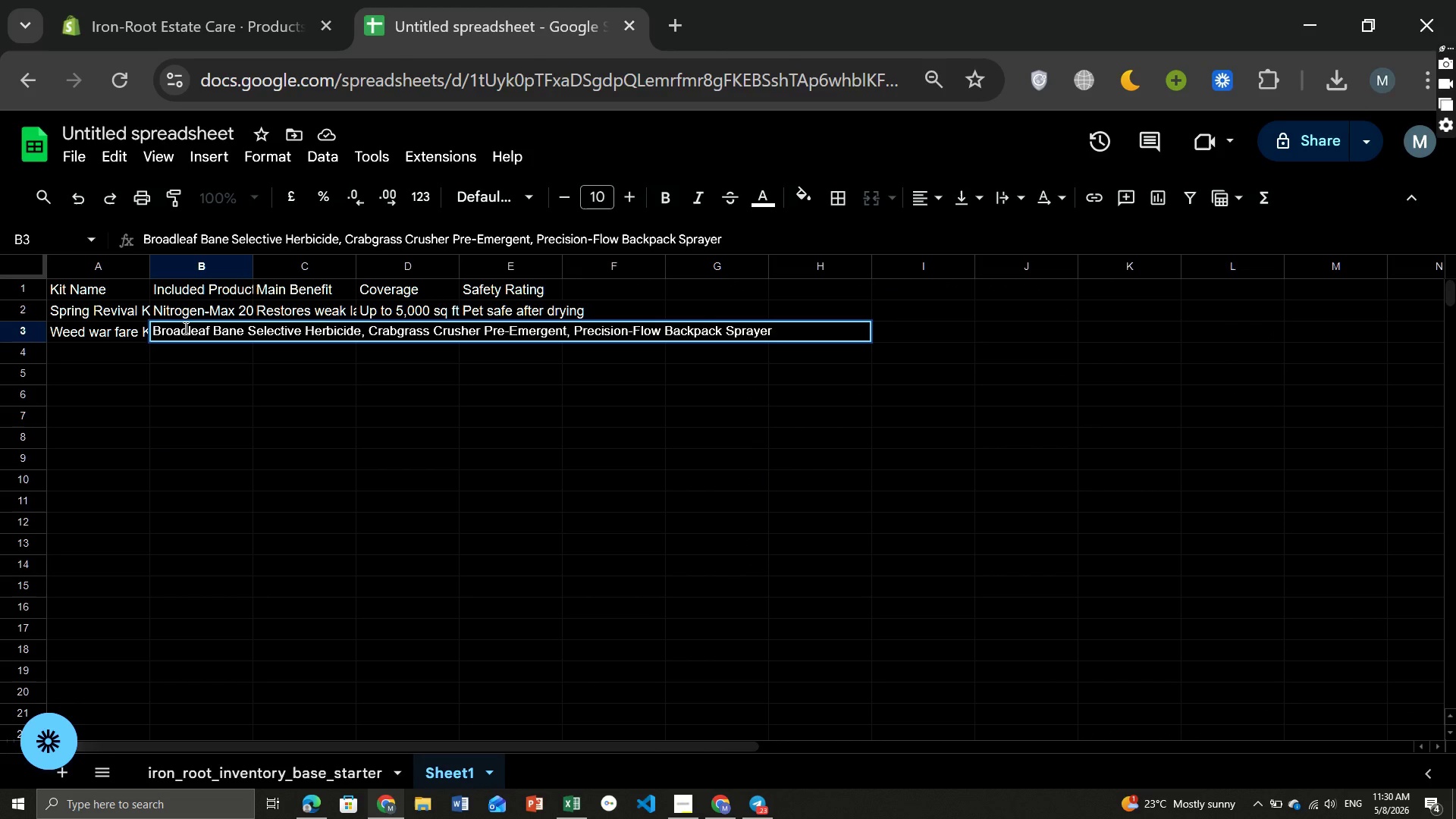 
key(Enter)
 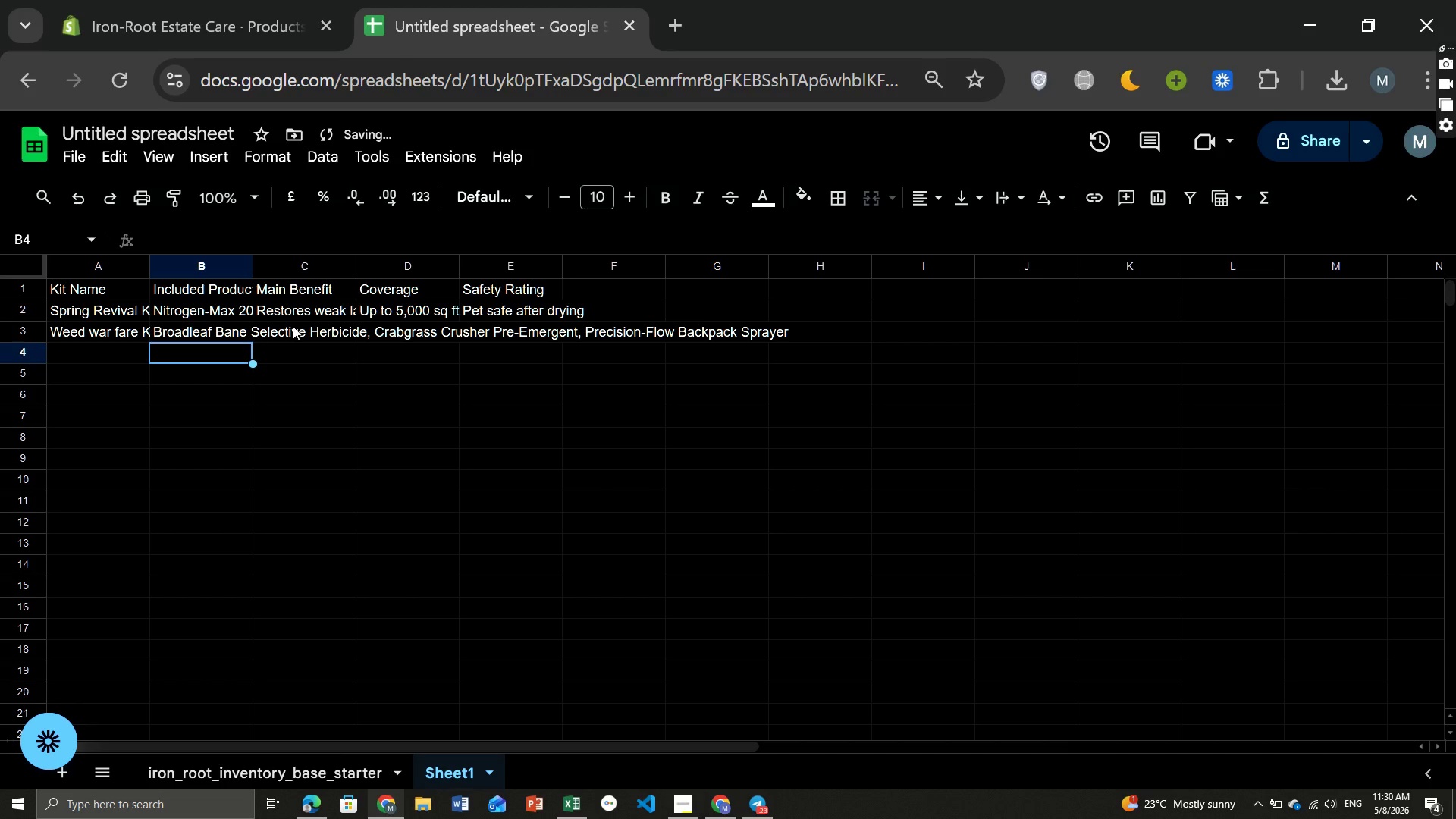 
left_click([293, 328])
 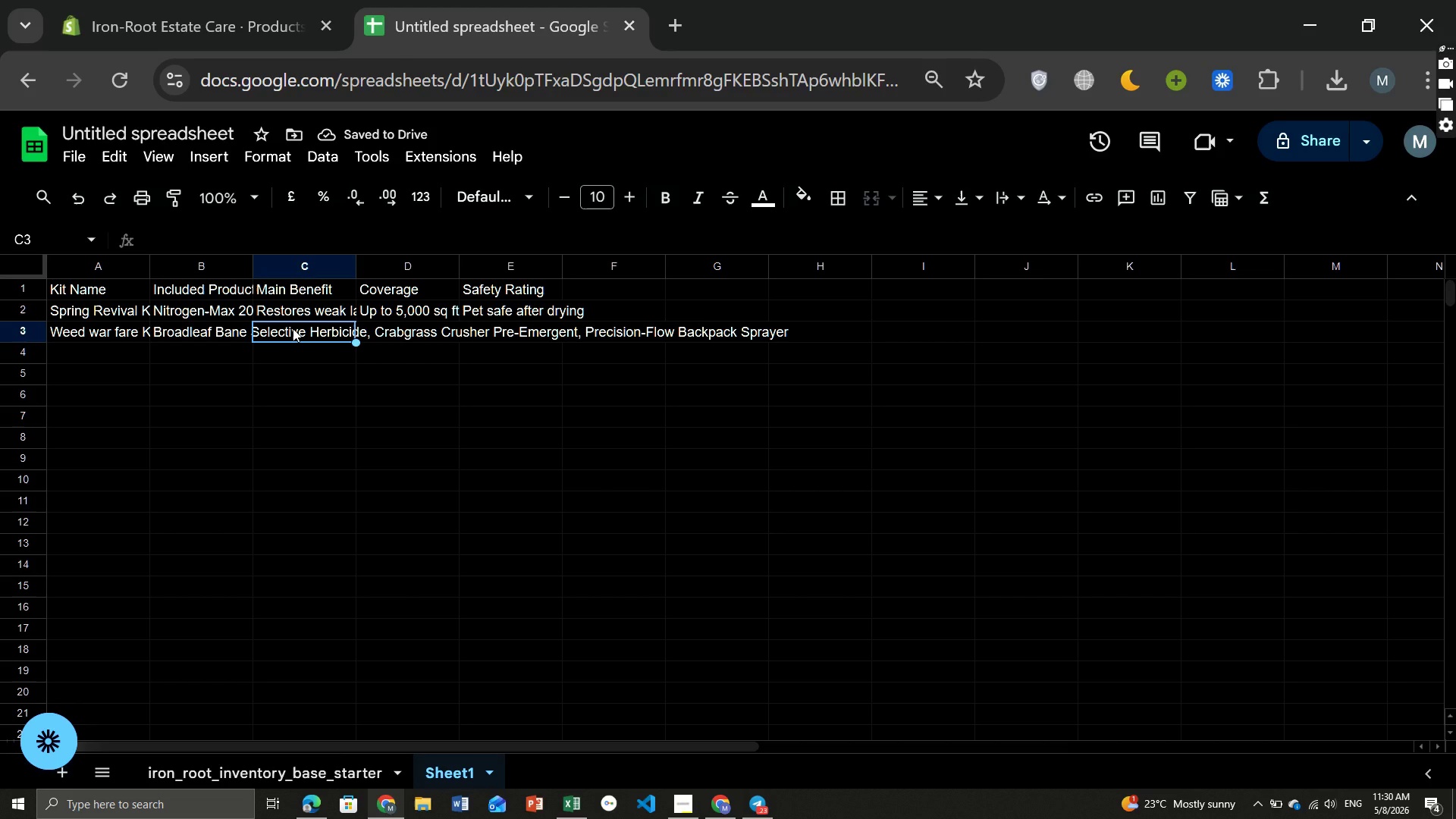 
type(Targw)
key(Backspace)
type(ets)
key(Backspace)
 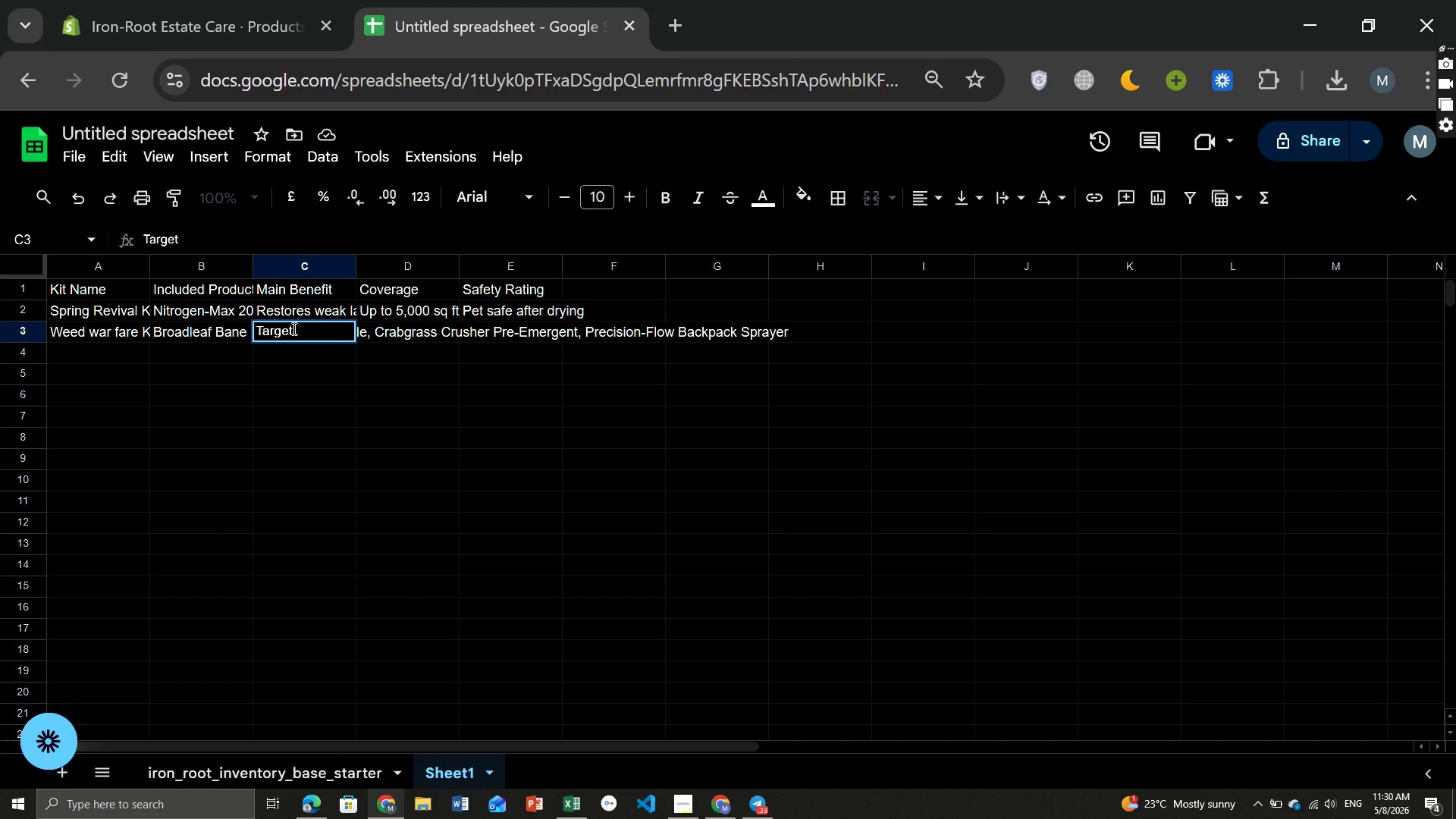 
wait(5.53)
 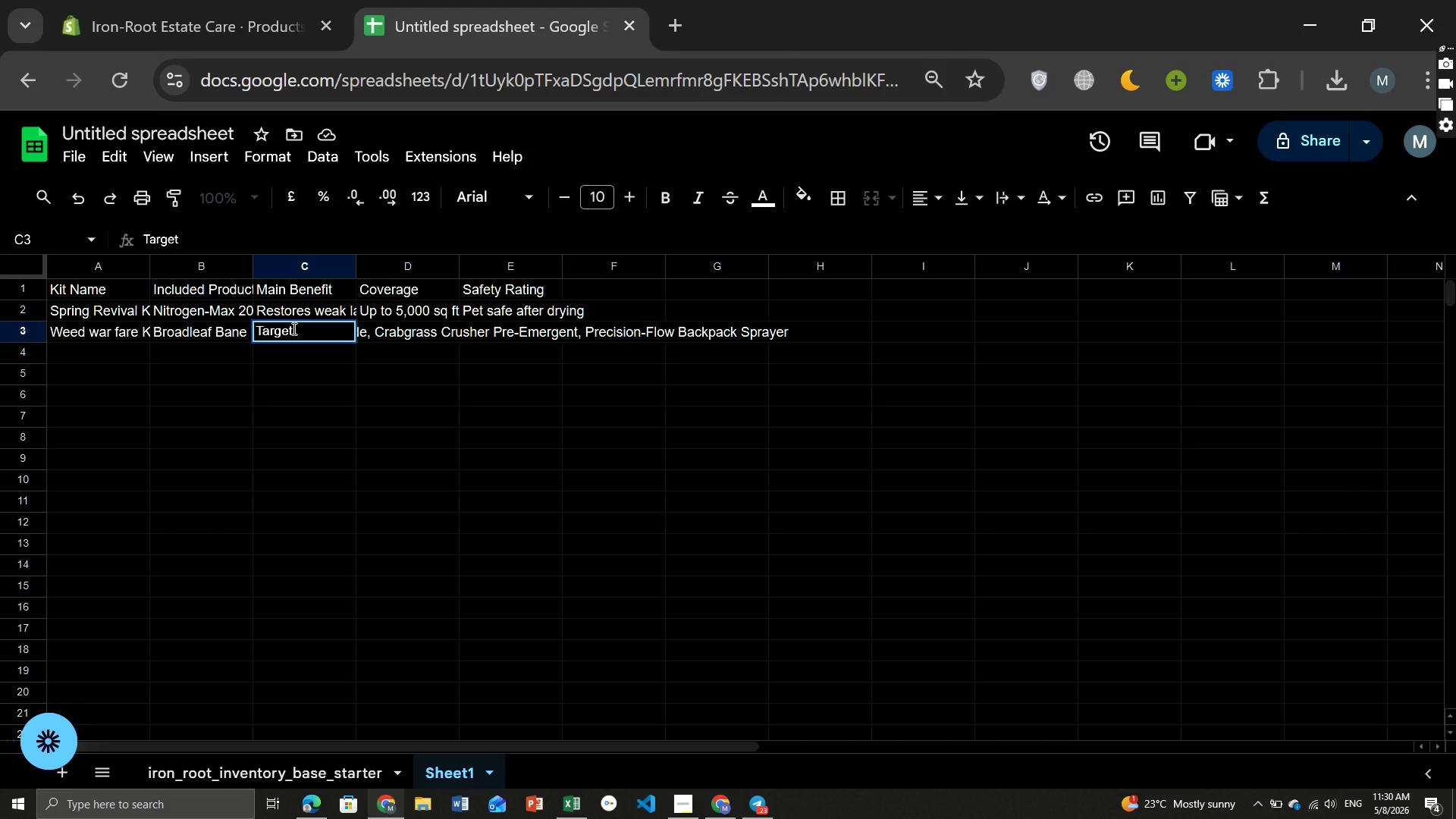 
key(S)
 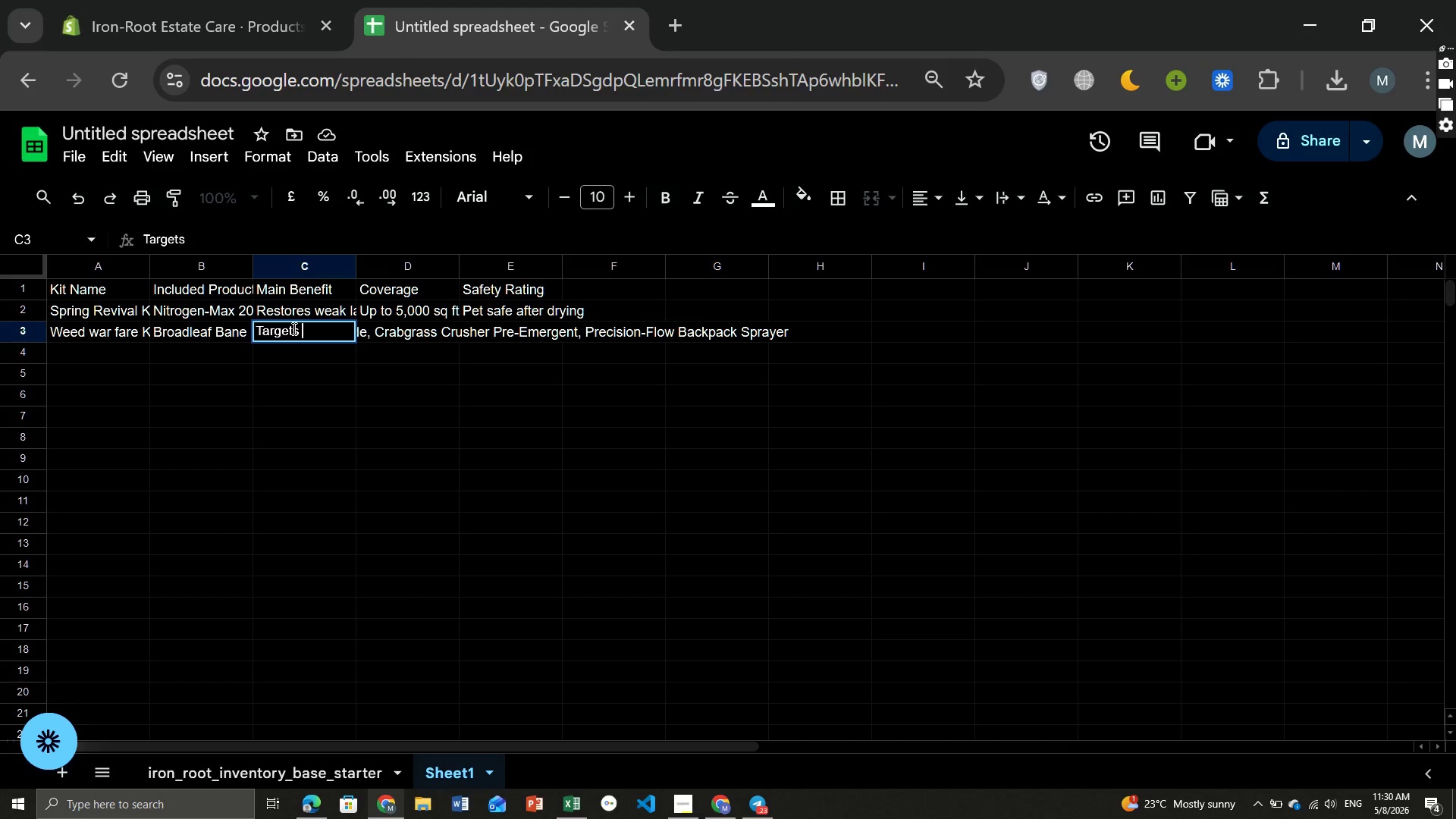 
key(Space)
 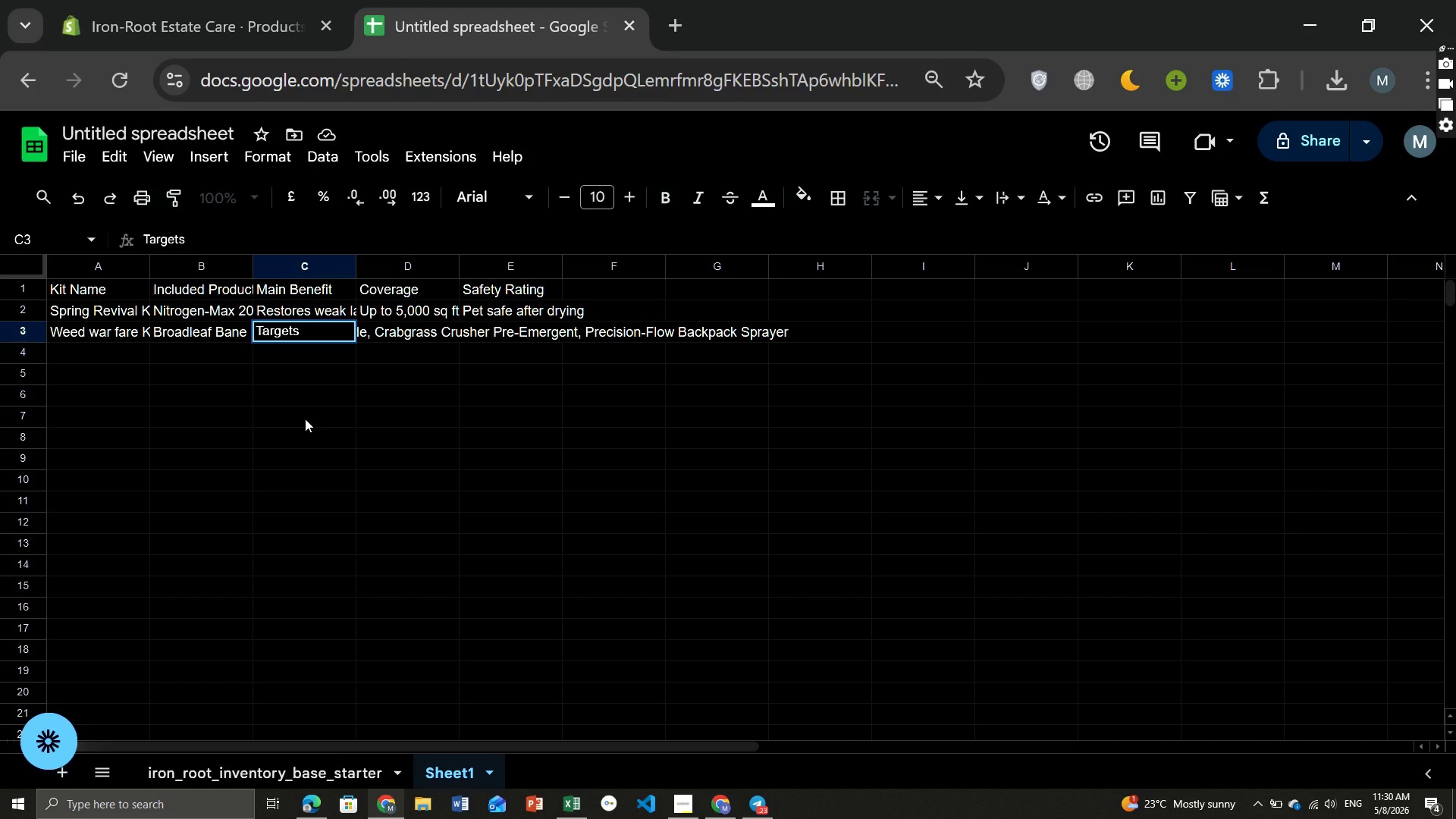 
wait(5.28)
 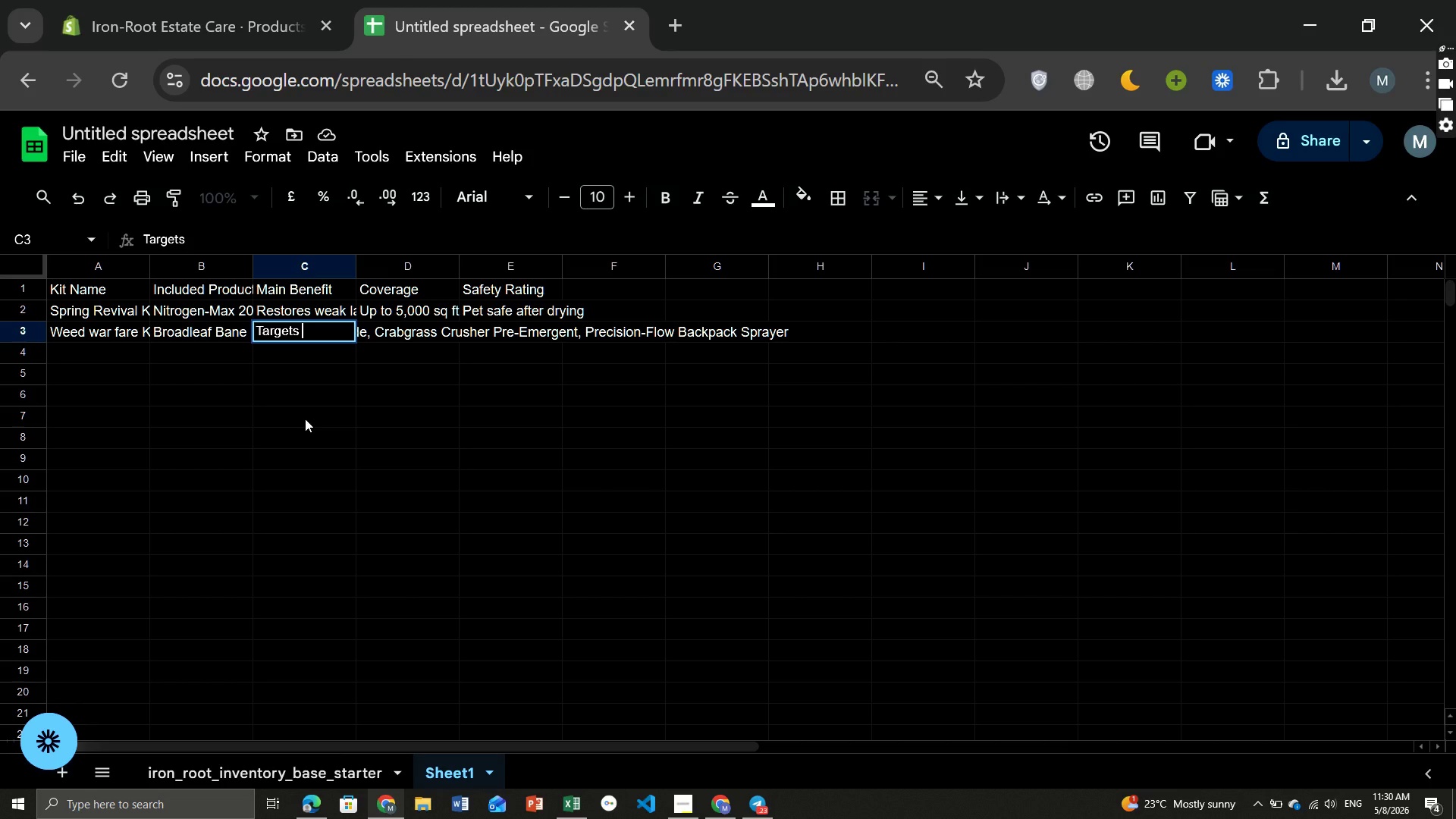 
type(stubborn weeds)
 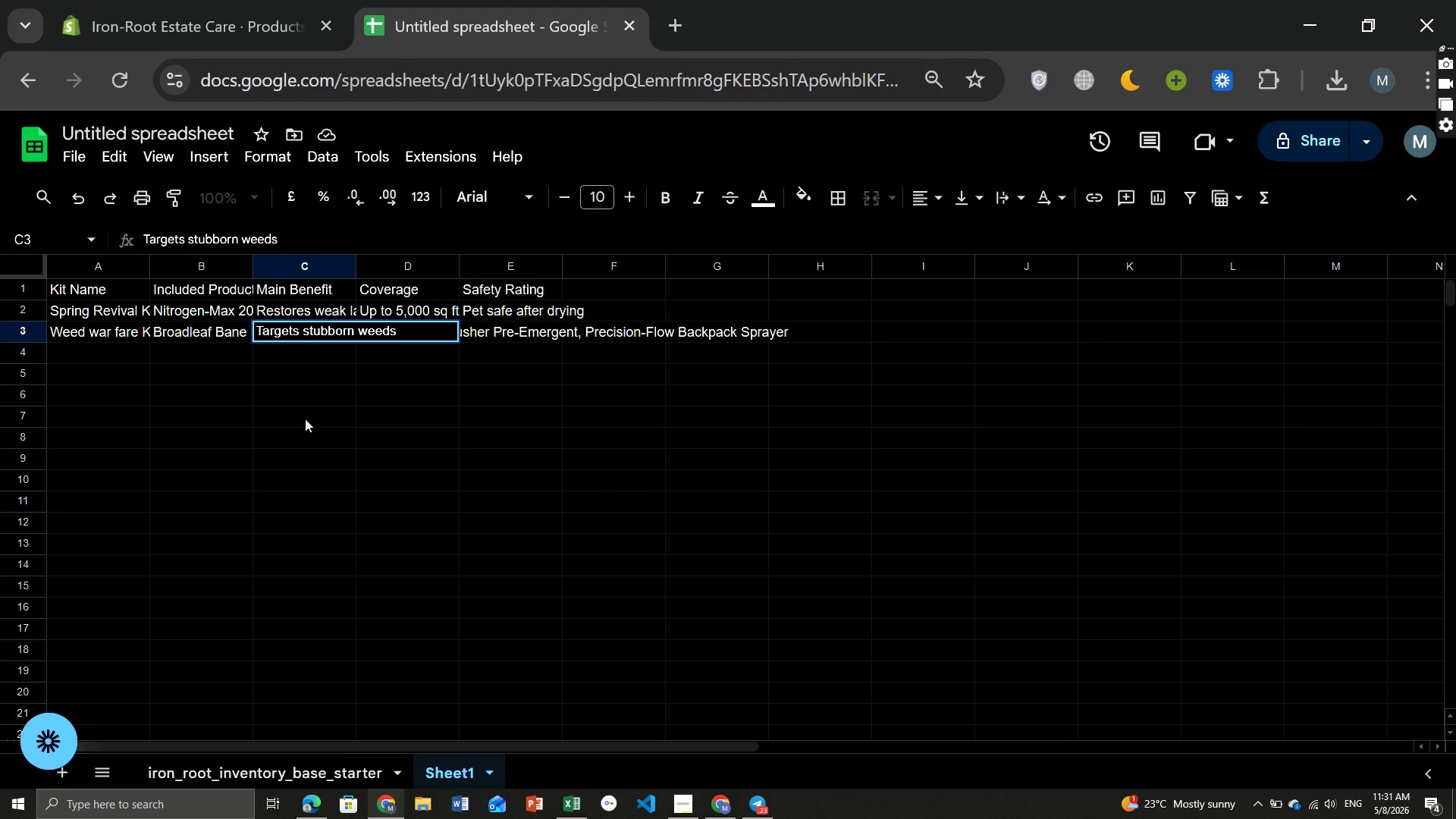 
type( without damaging healthy lawn coverage)
 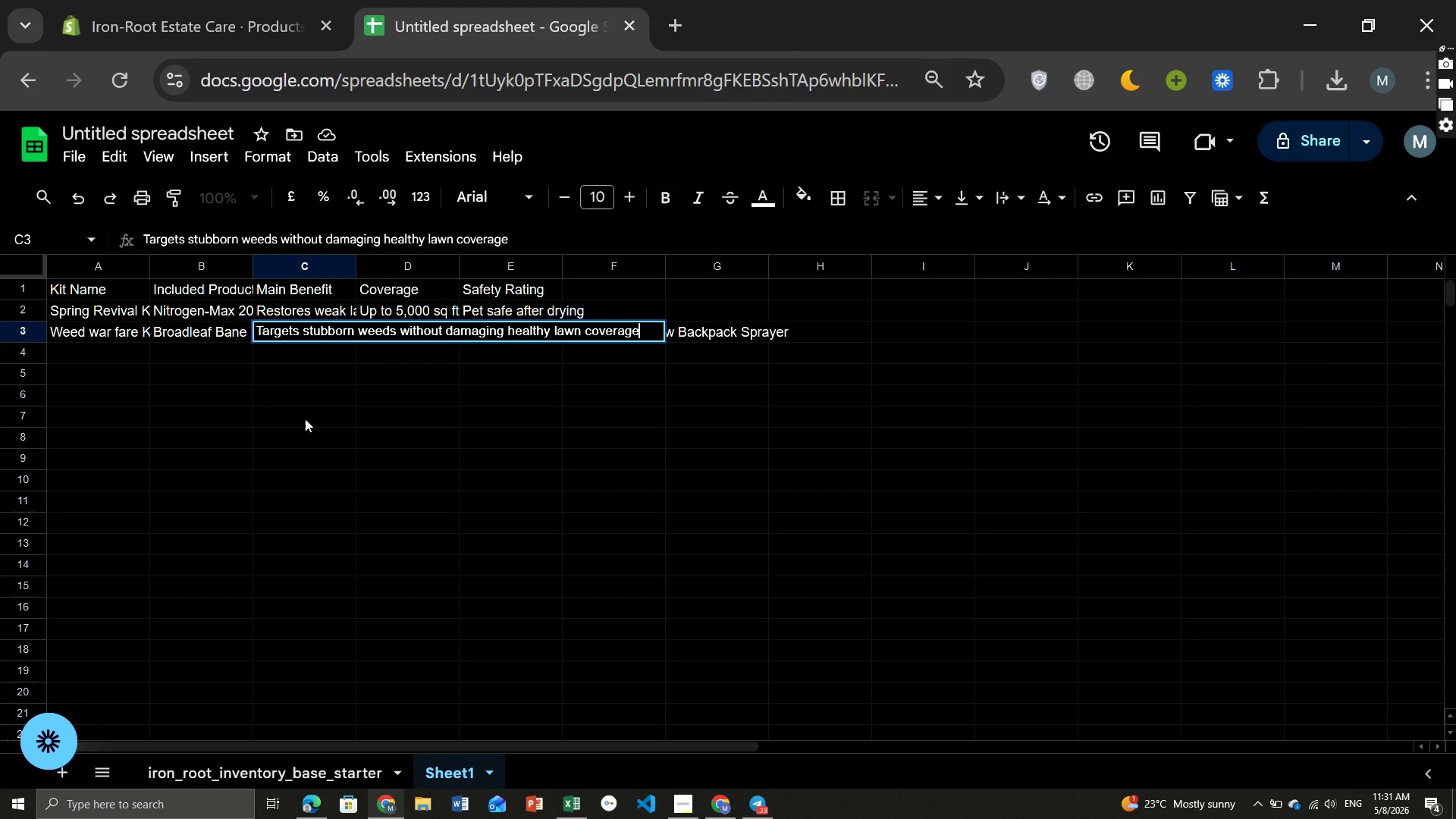 
key(ArrowRight)
 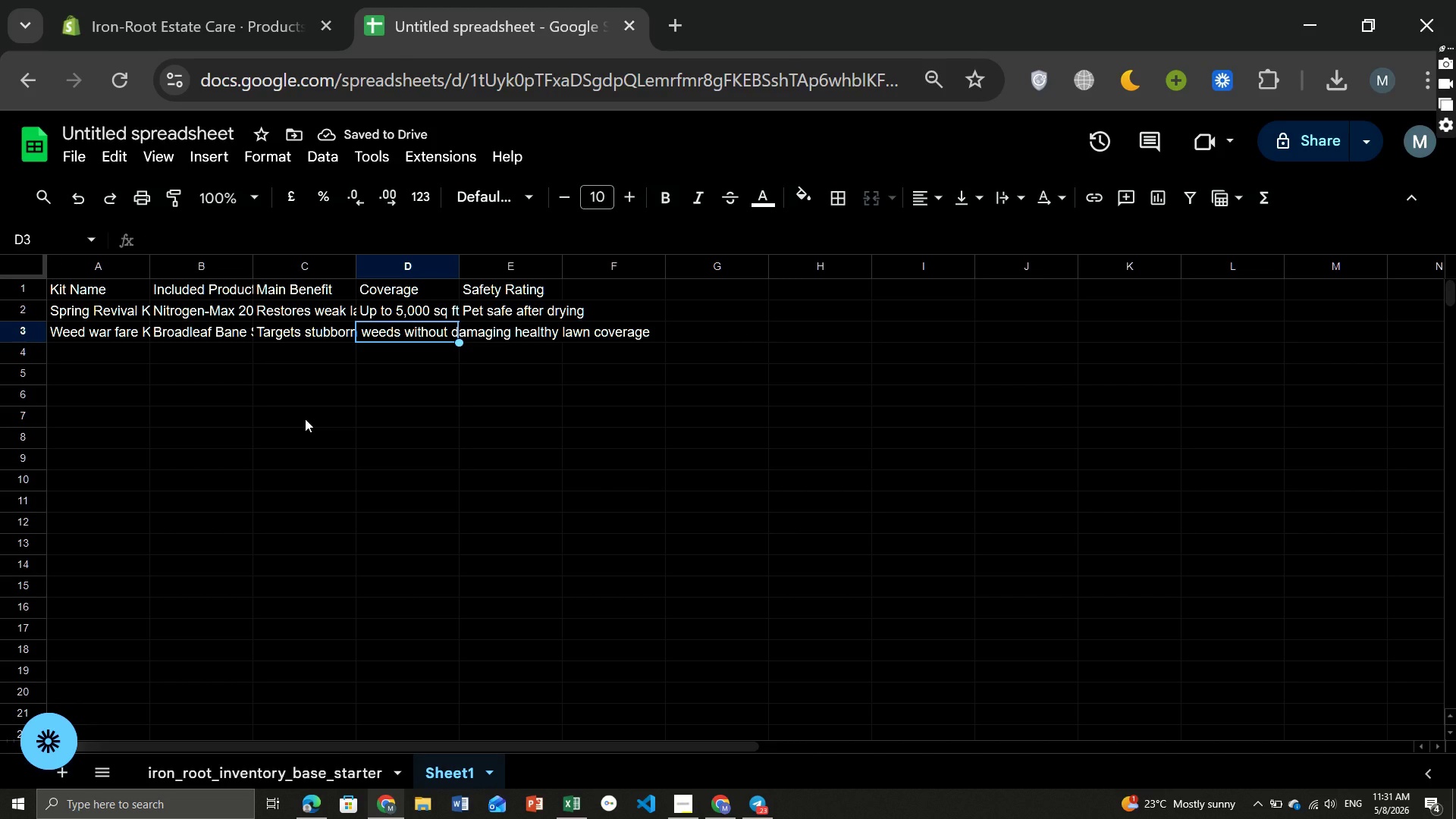 
type(Up to 4,000 sq ft)
 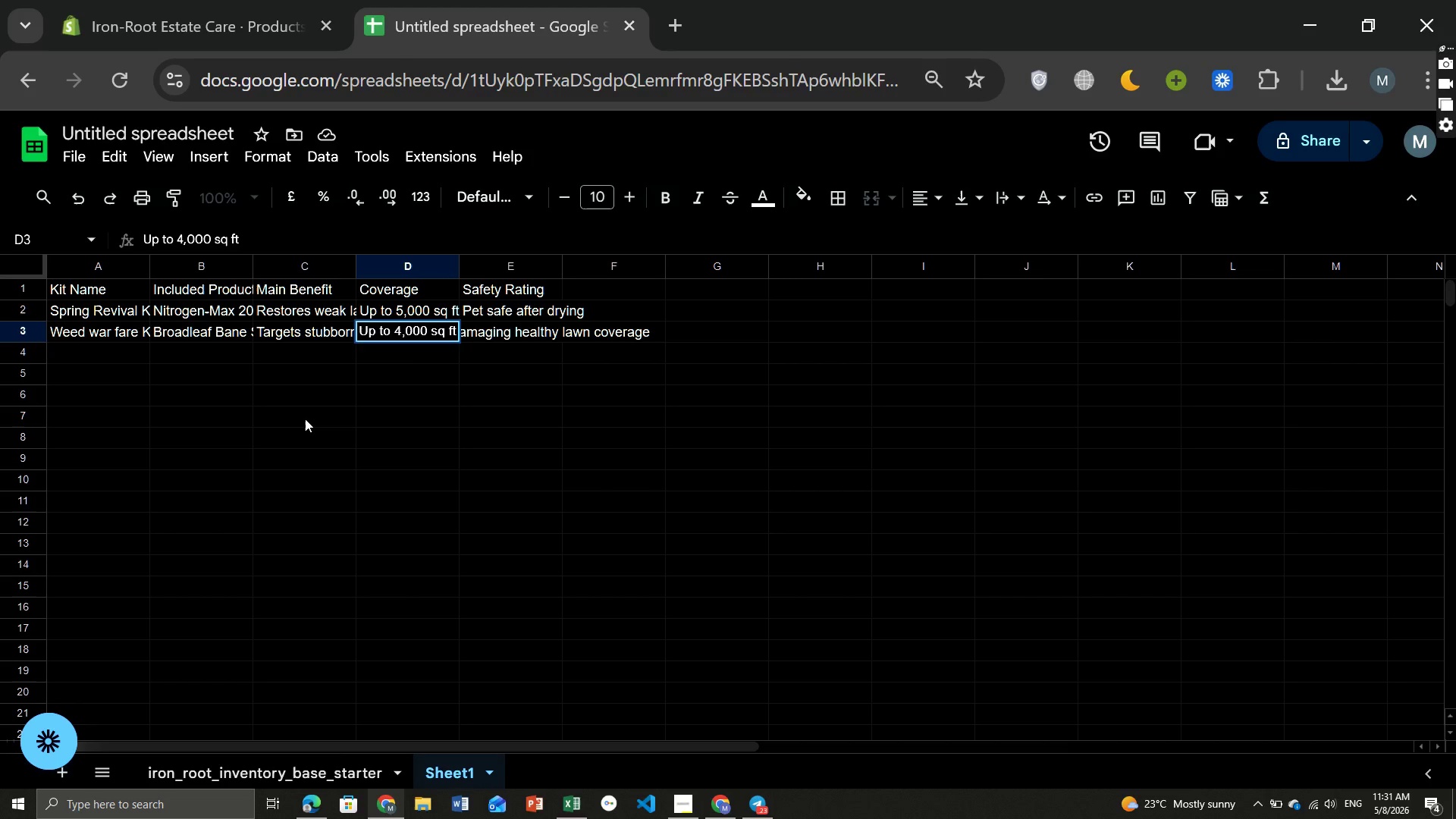 
key(Enter)
 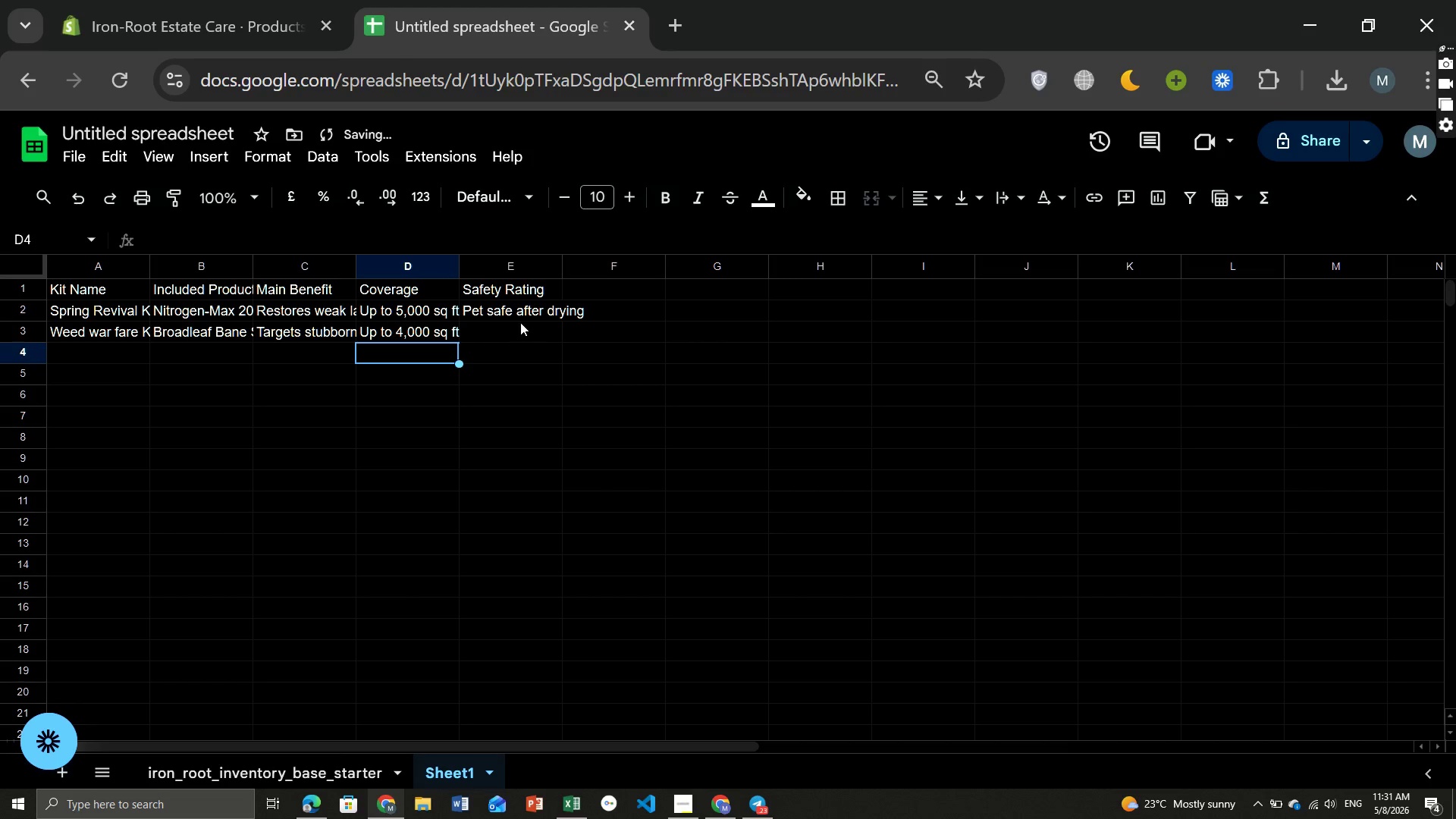 
left_click([502, 329])
 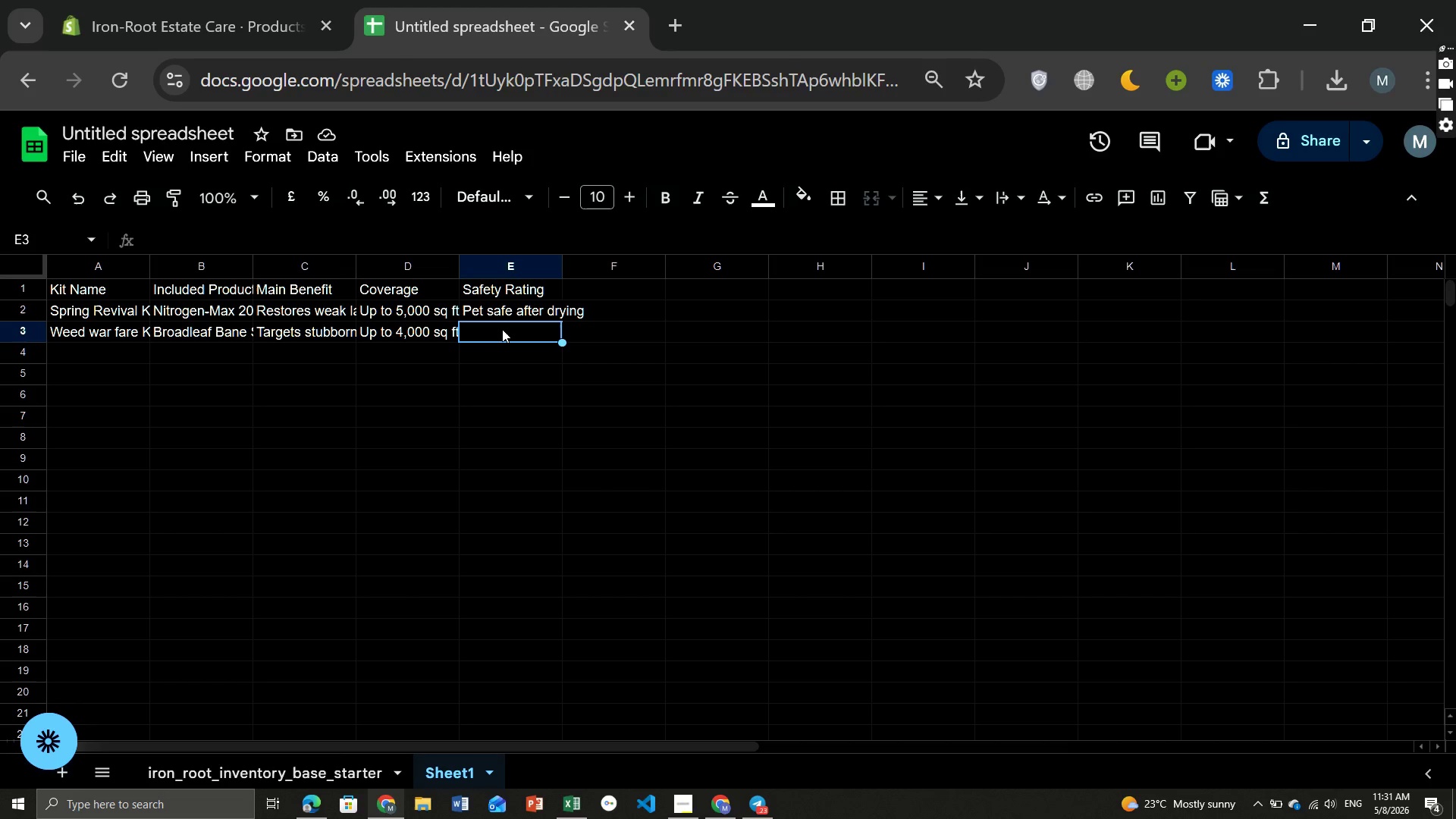 
type(Keep childer and peet)
key(Backspace)
key(Backspace)
type(ts away until fully dry)
 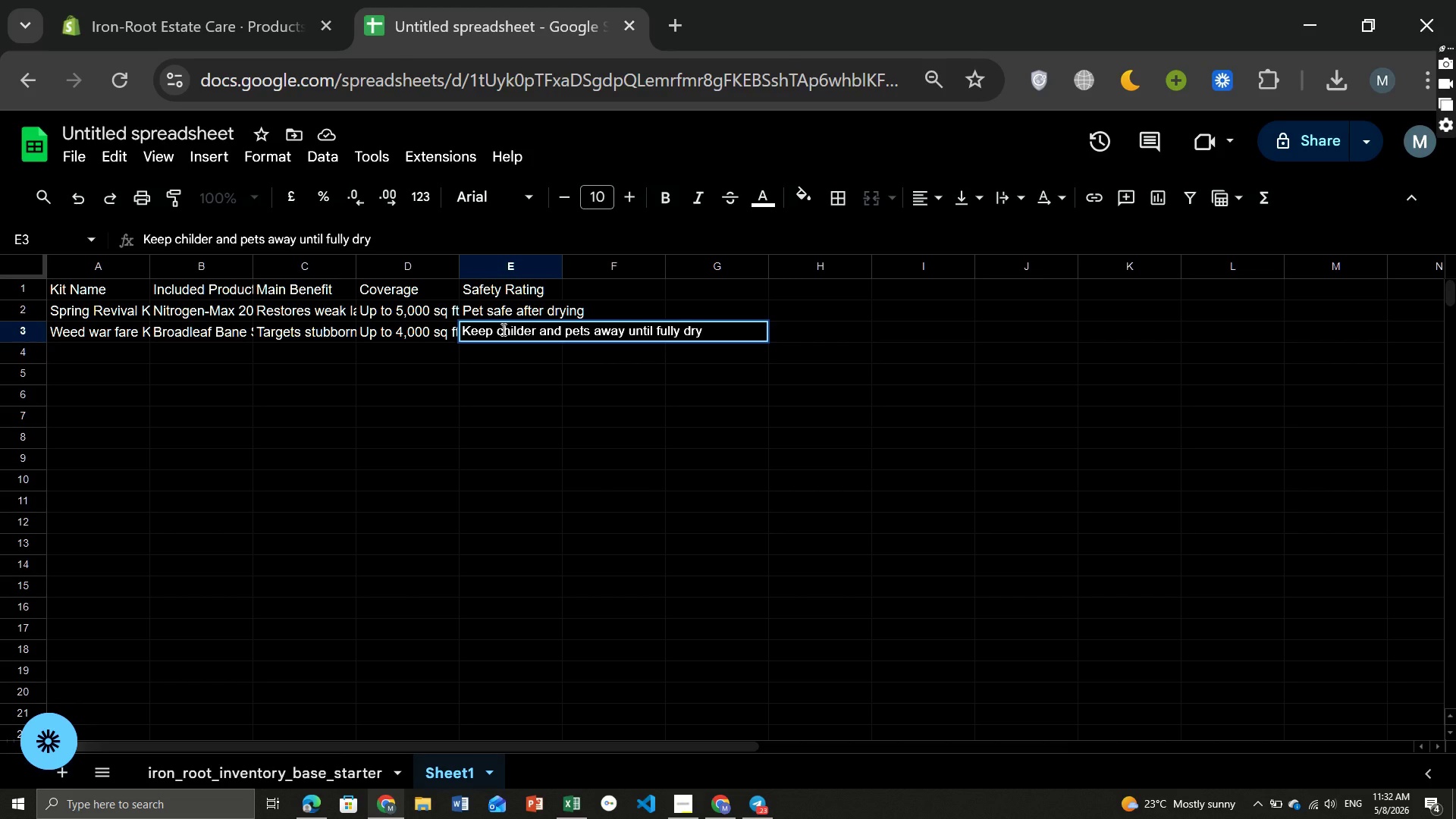 
key(Enter)
 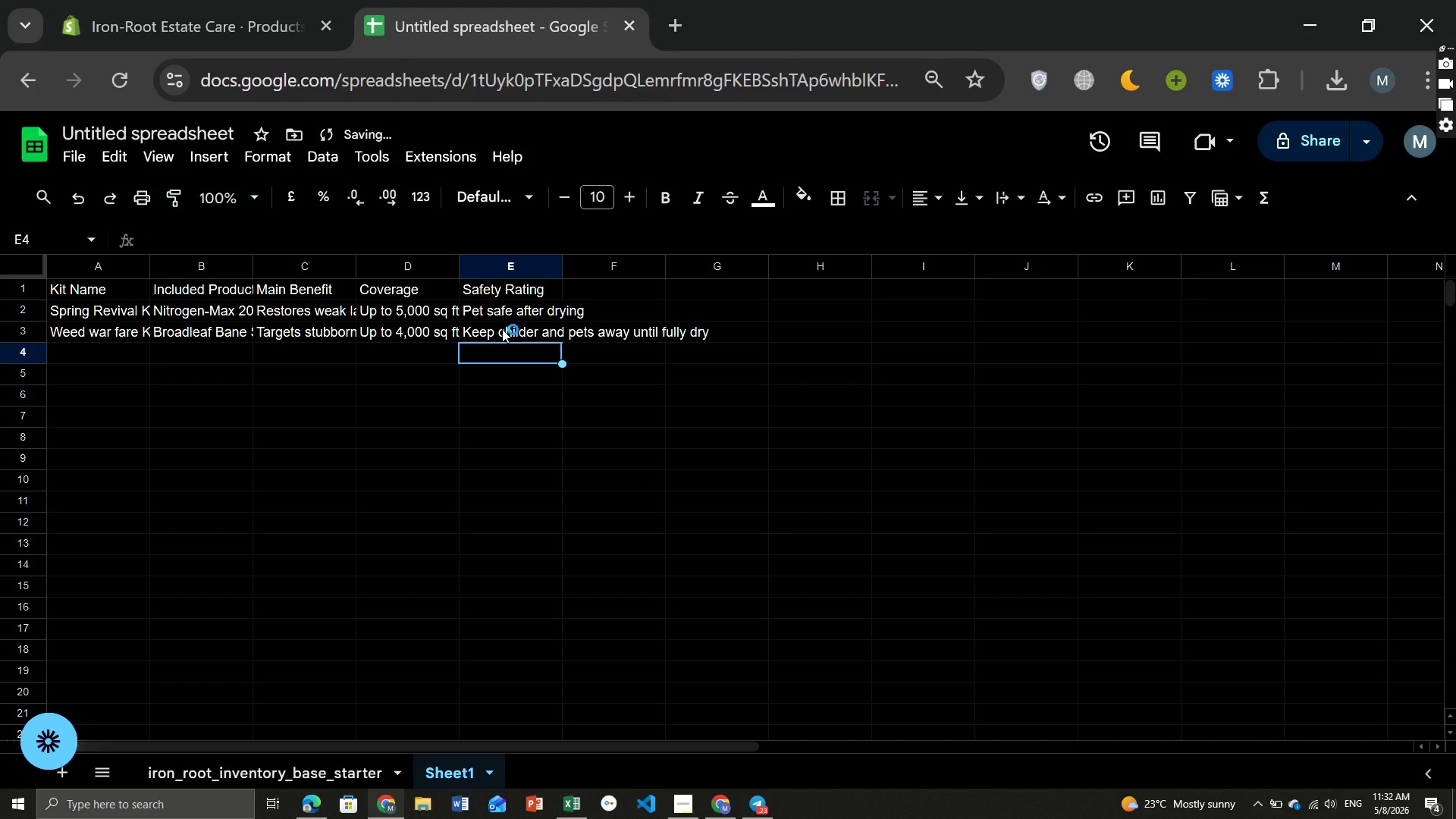 
key(Home)
 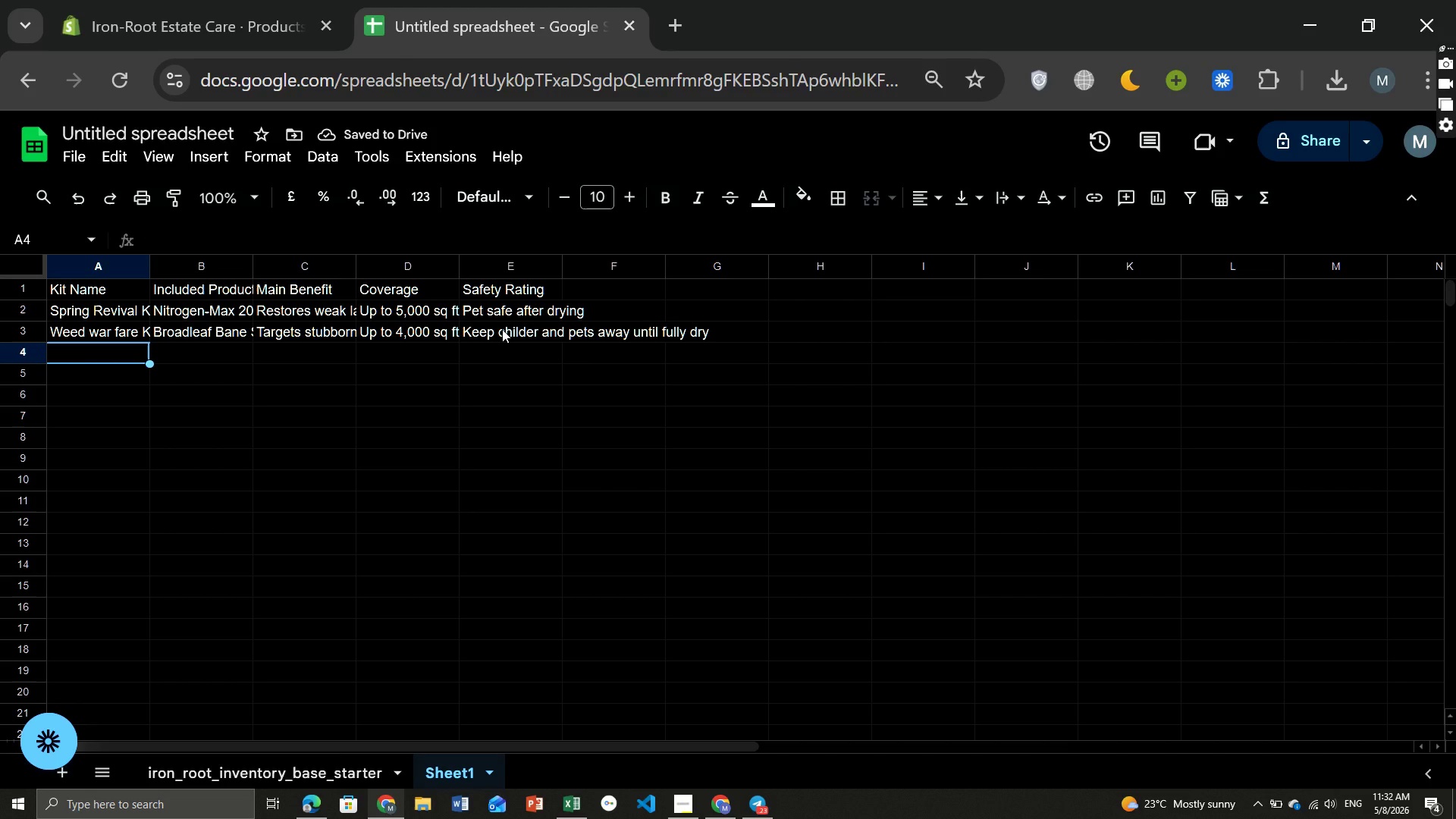 
type(Backyard Bug Defense Kit)
 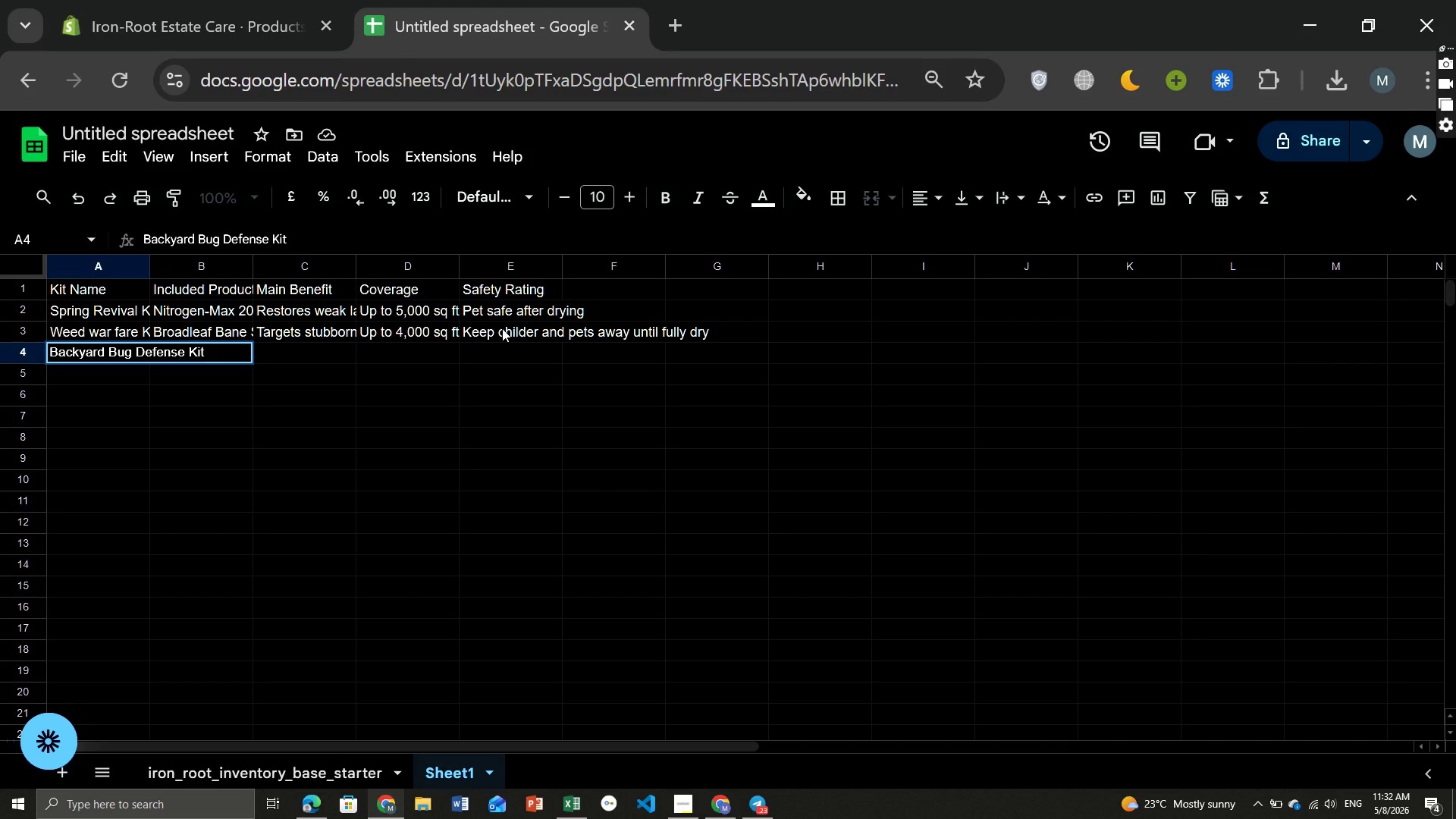 
key(ArrowRight)
 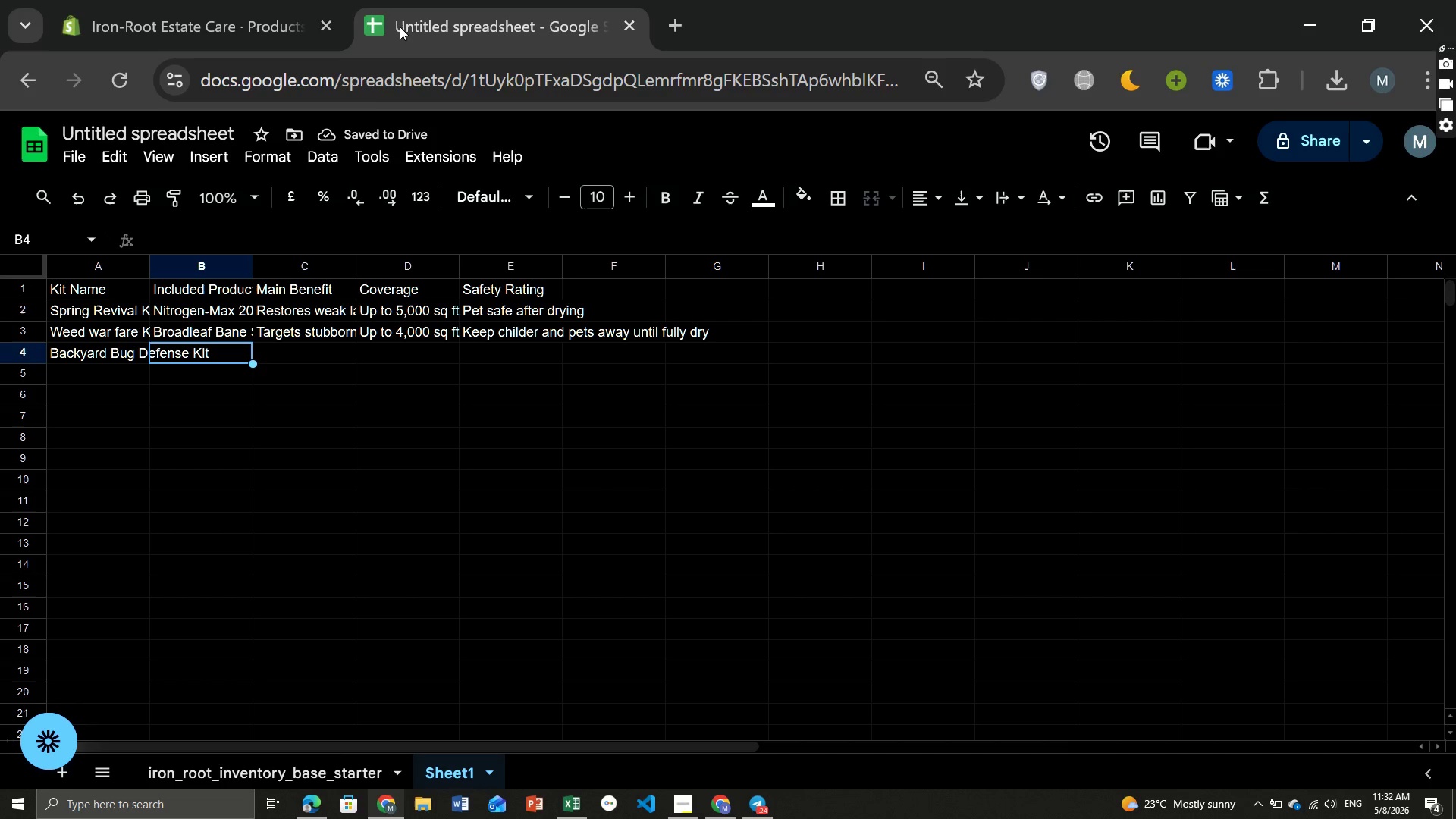 
wait(5.92)
 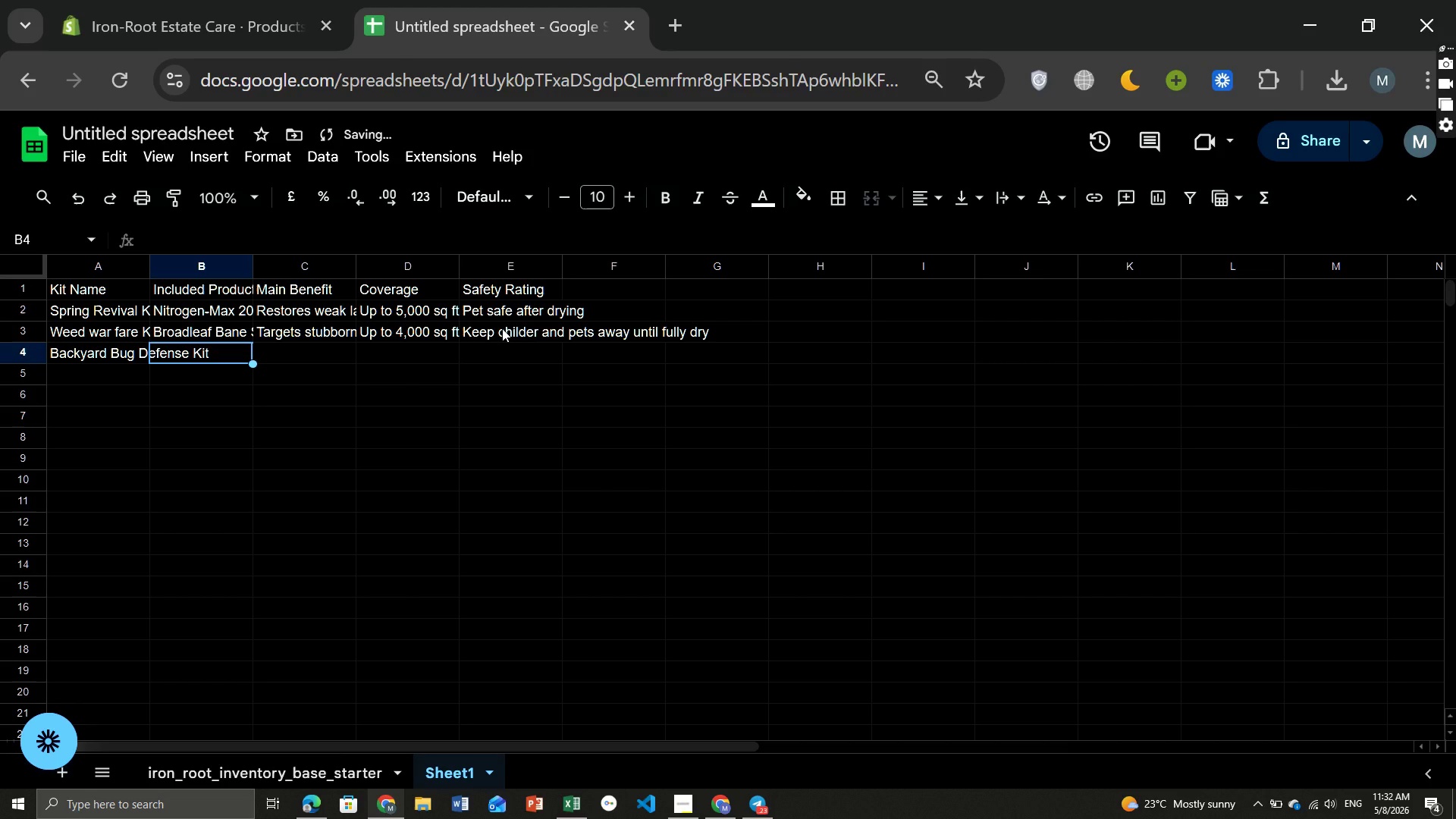 
left_click([338, 774])
 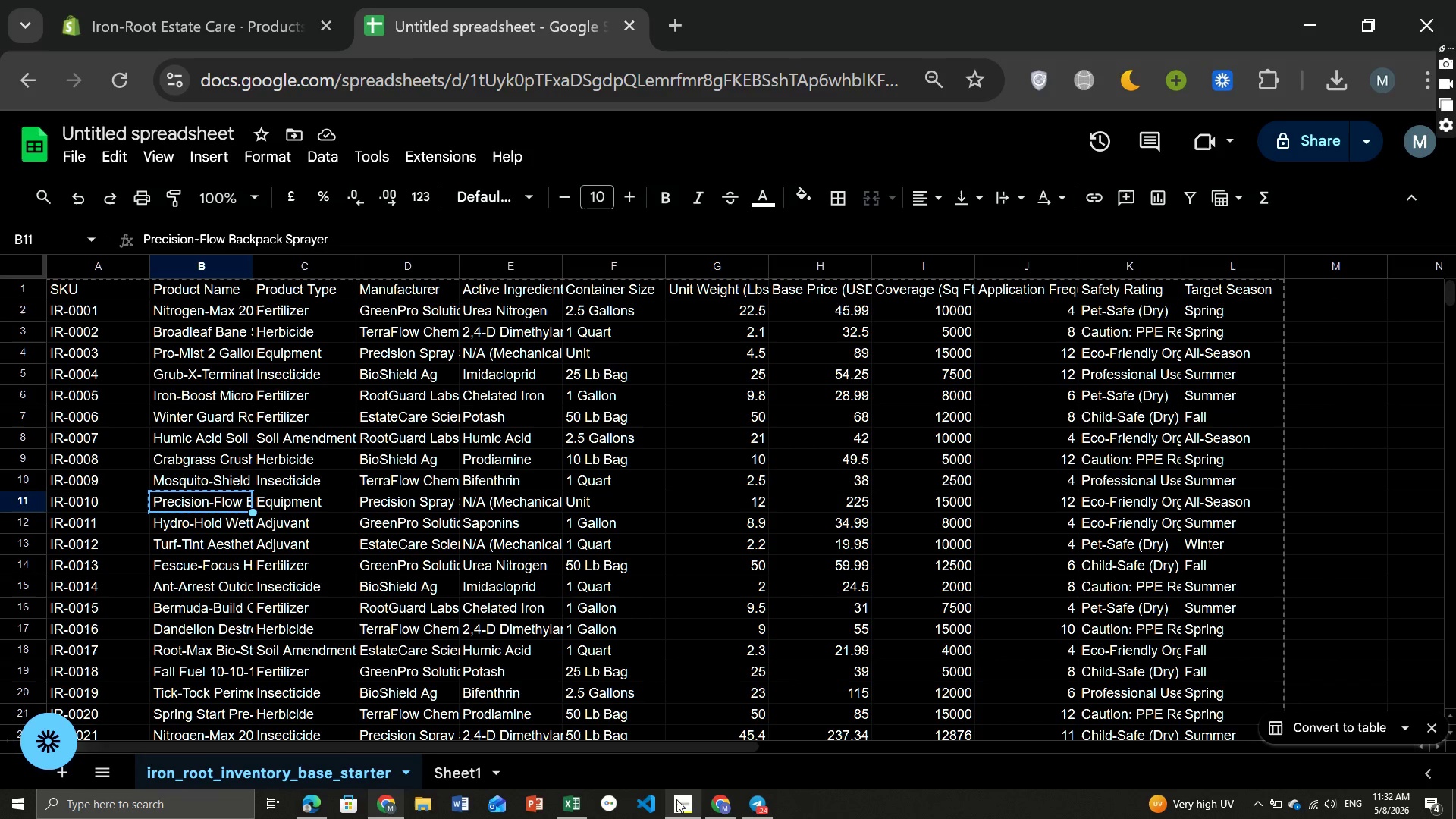 
left_click([683, 805])